 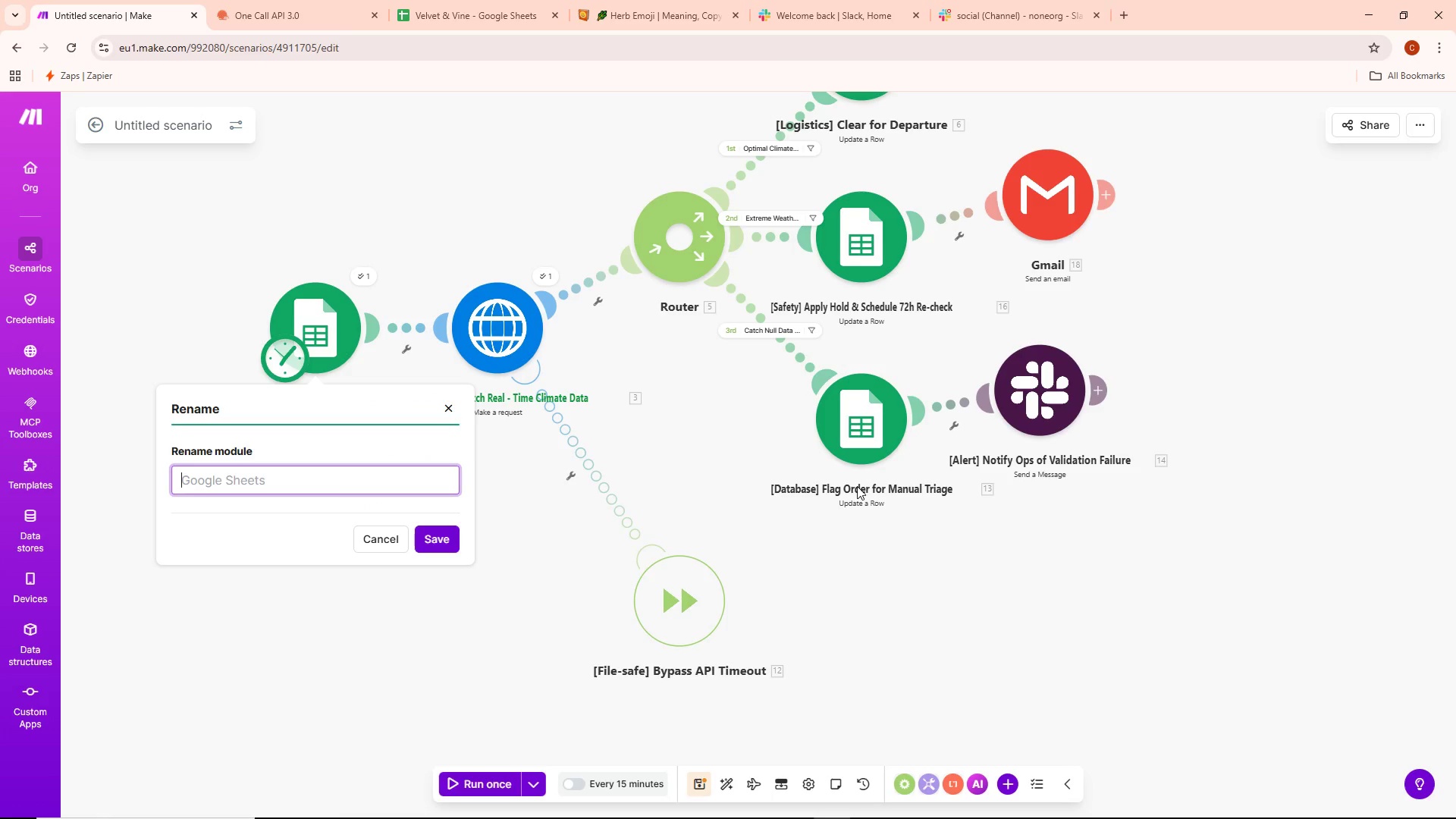 
type([Logistcs] Watch New Shipping Requests)
 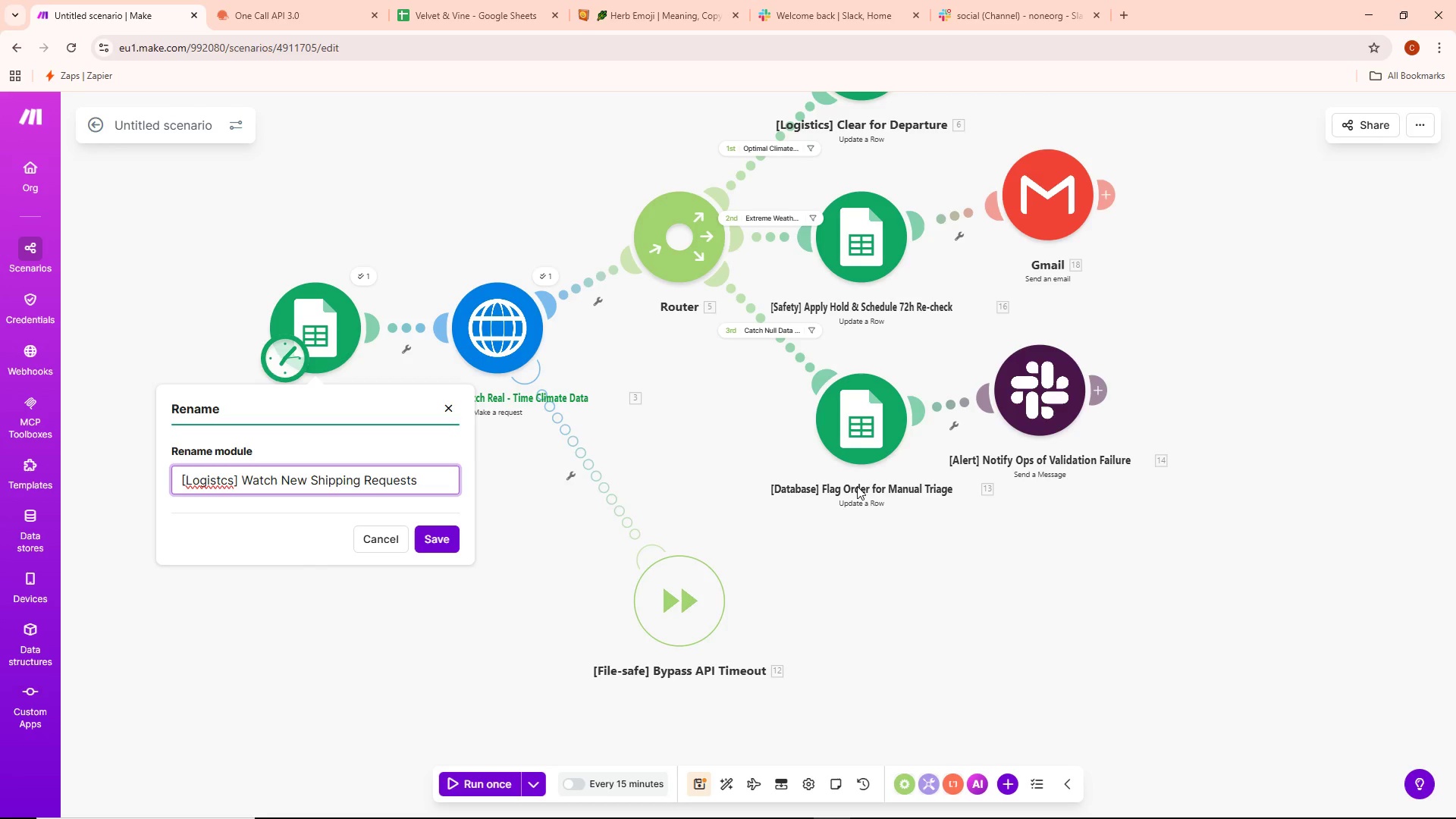 
wait(26.84)
 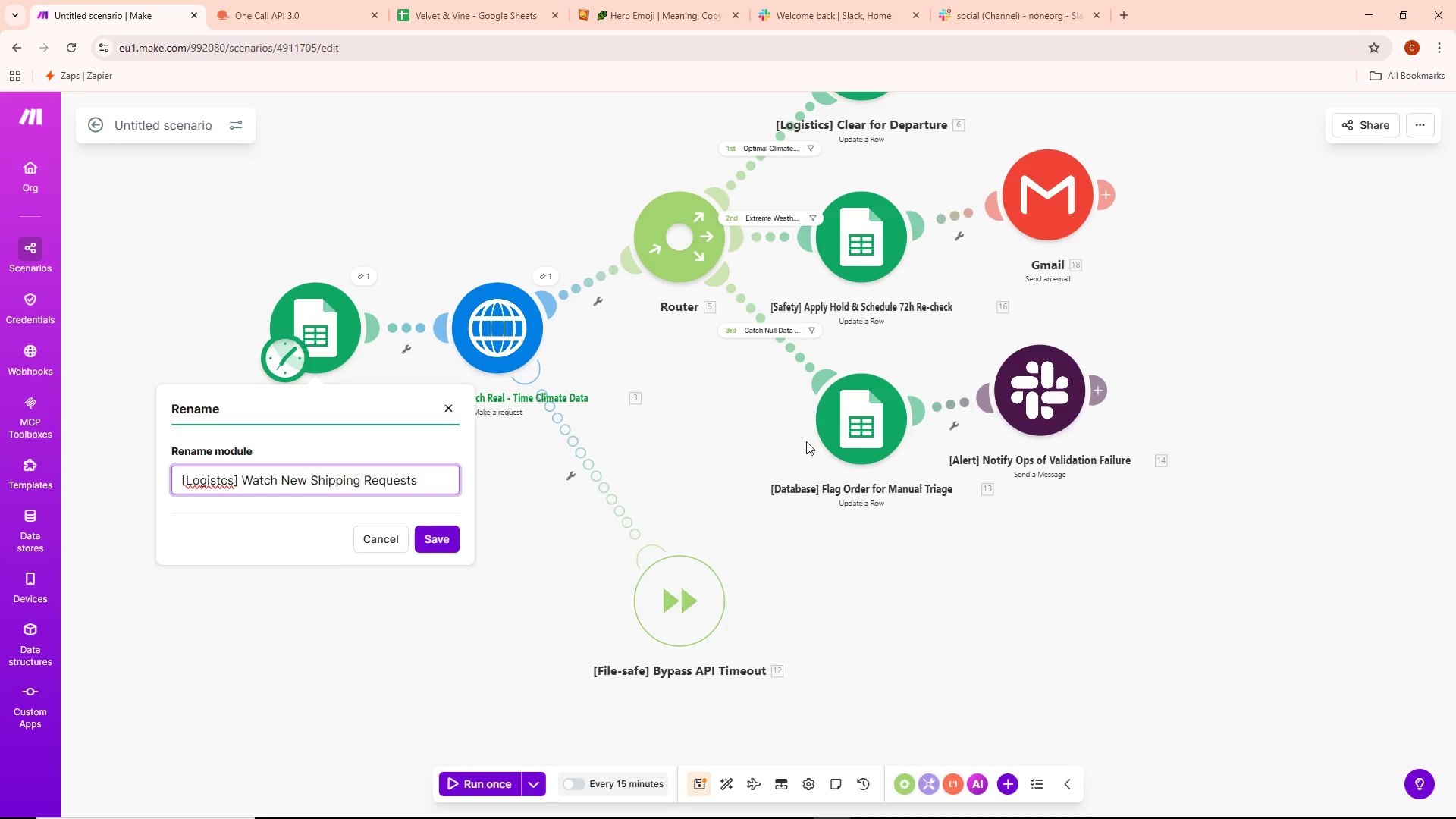 
left_click_drag(start_coordinate=[1021, 189], to_coordinate=[1031, 208])
 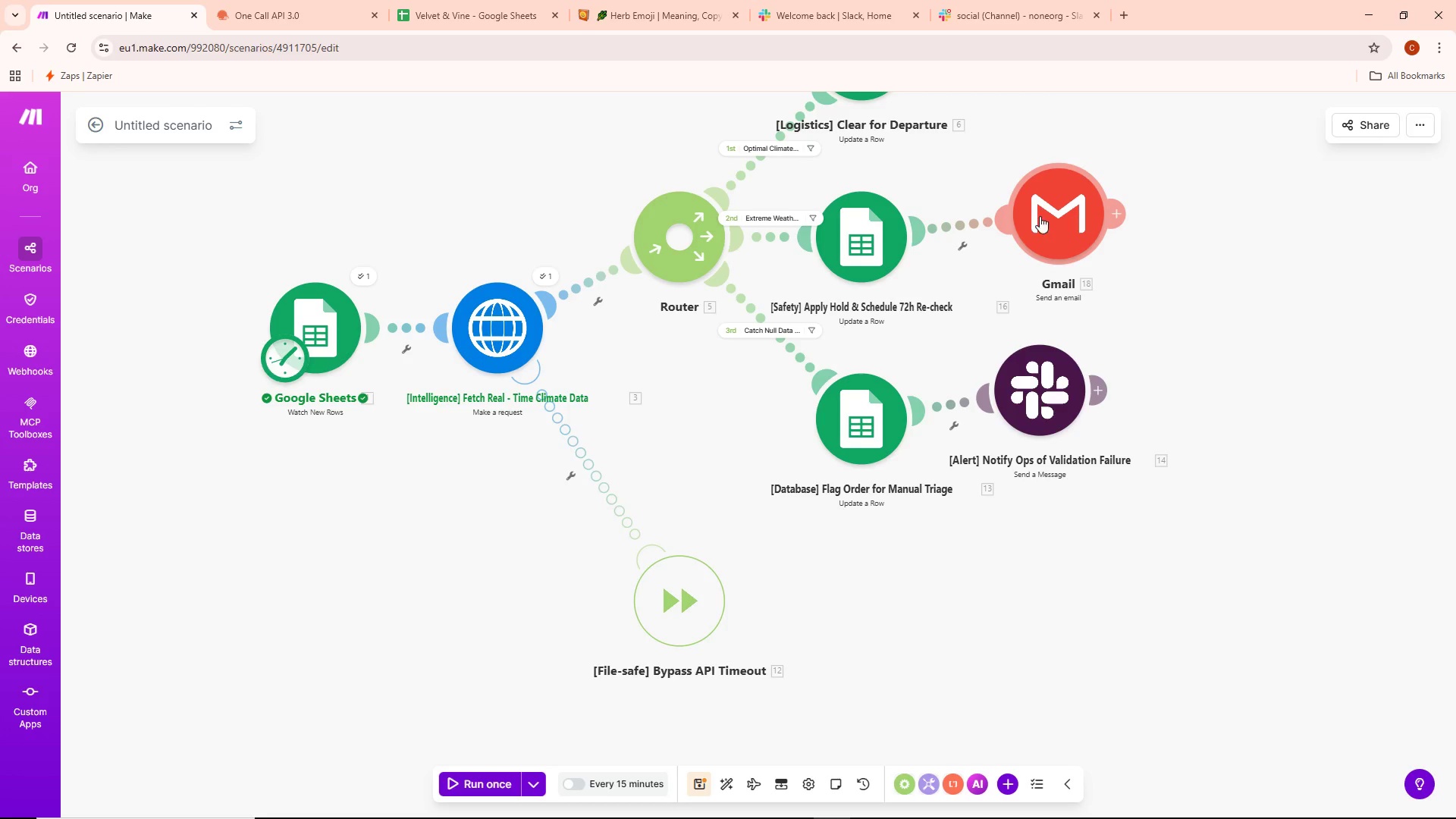 
right_click([1045, 220])
 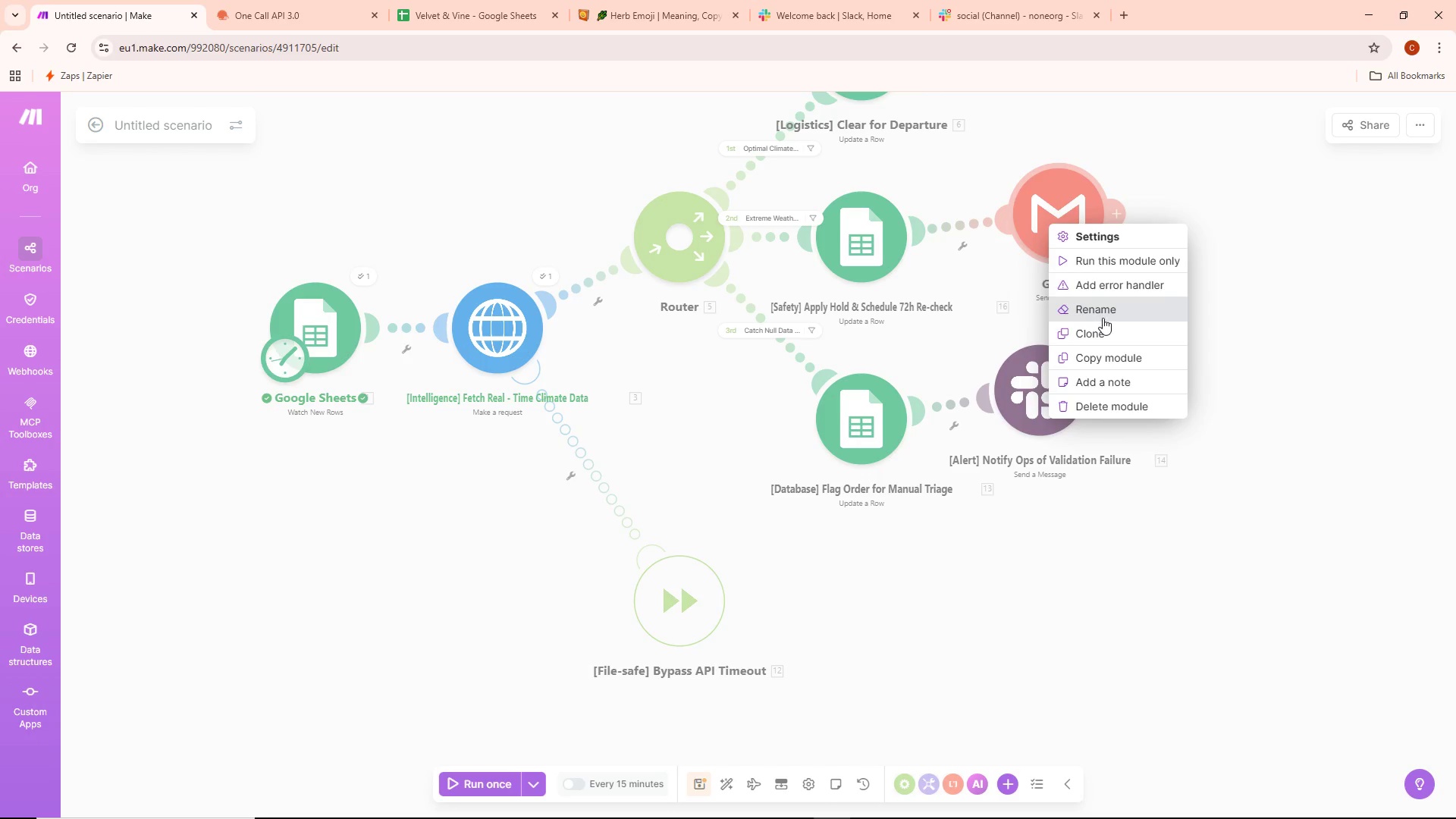 
left_click([1099, 310])
 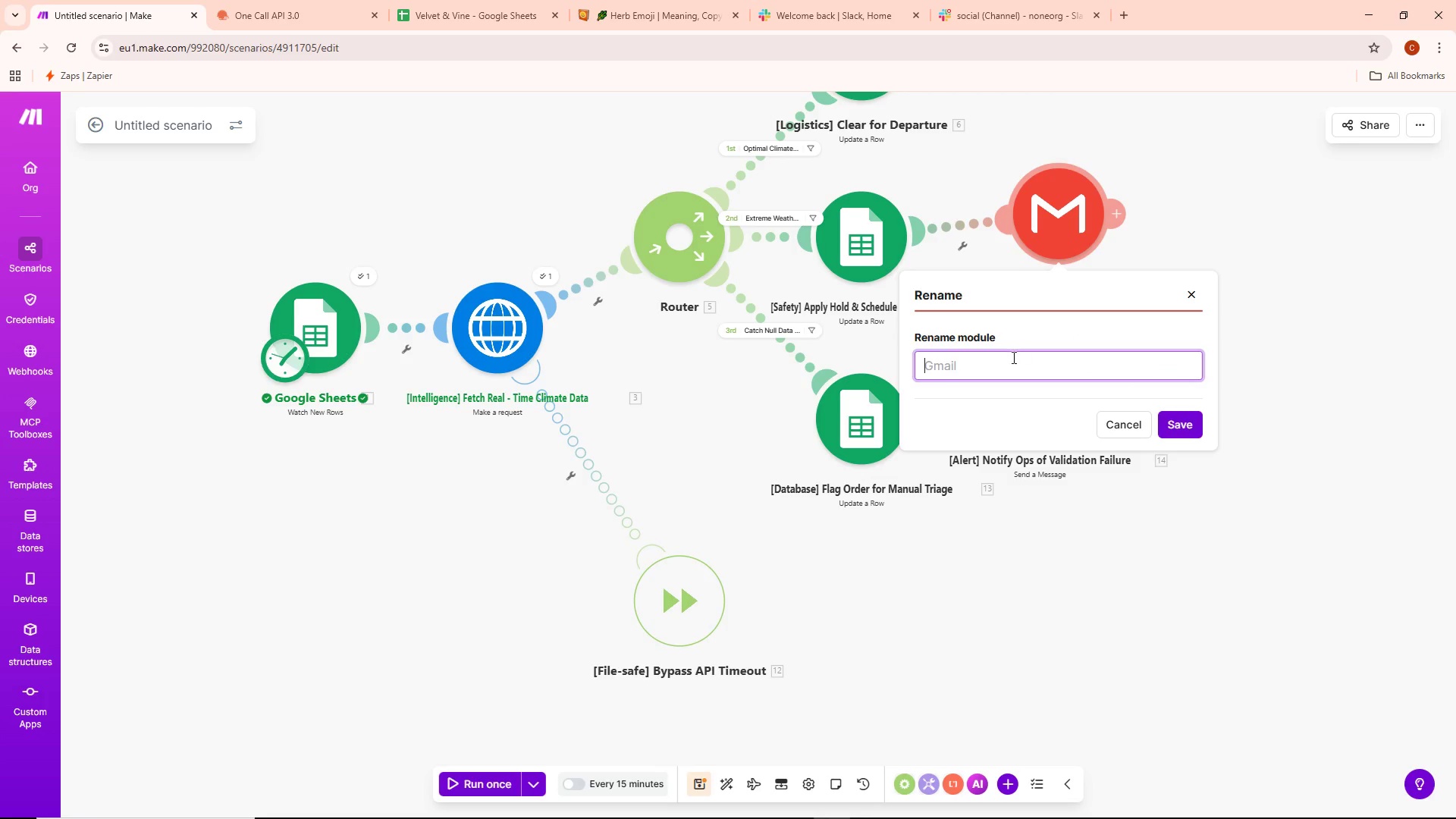 
wait(6.22)
 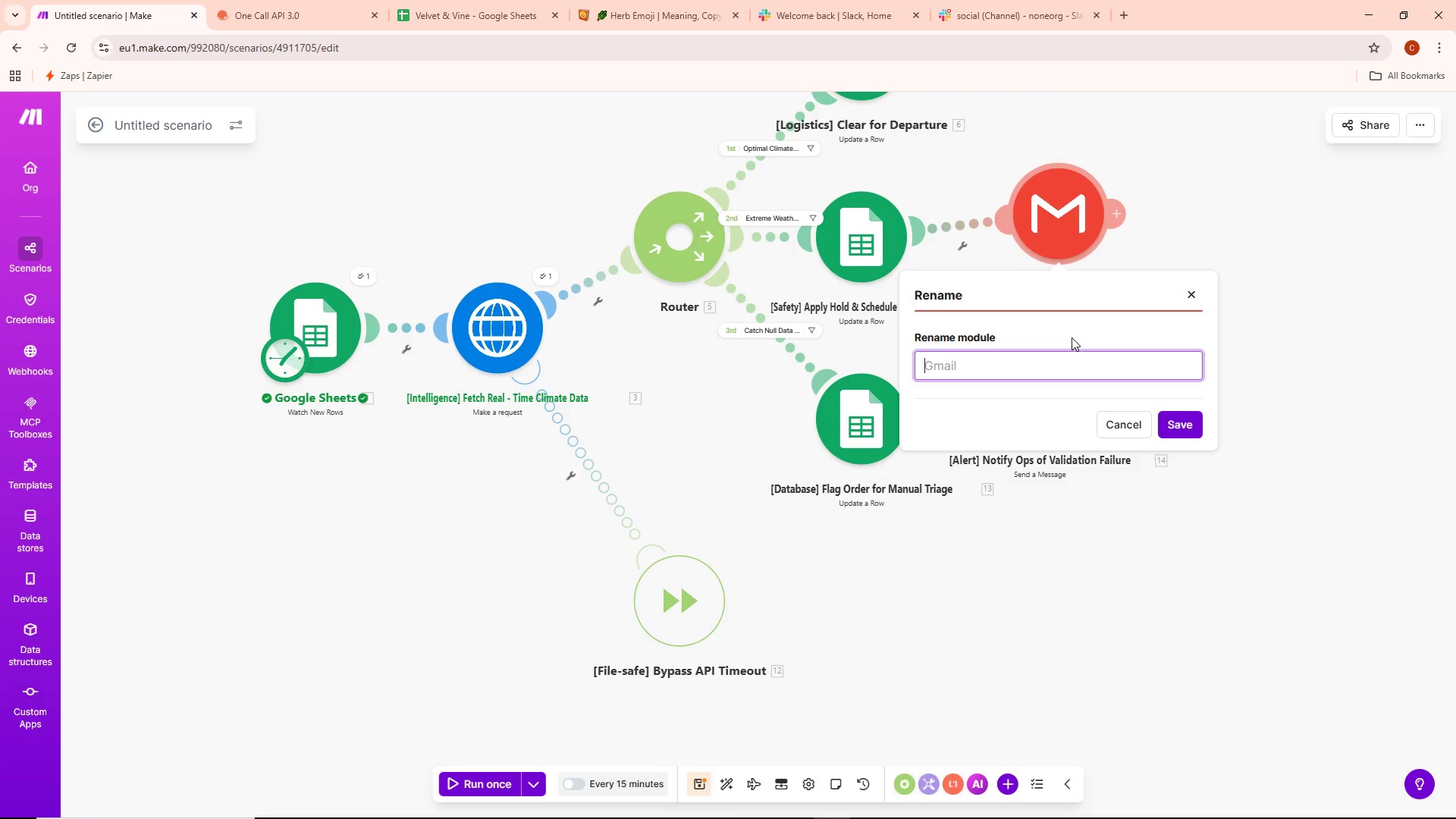 
left_click_drag(start_coordinate=[927, 166], to_coordinate=[938, 210])
 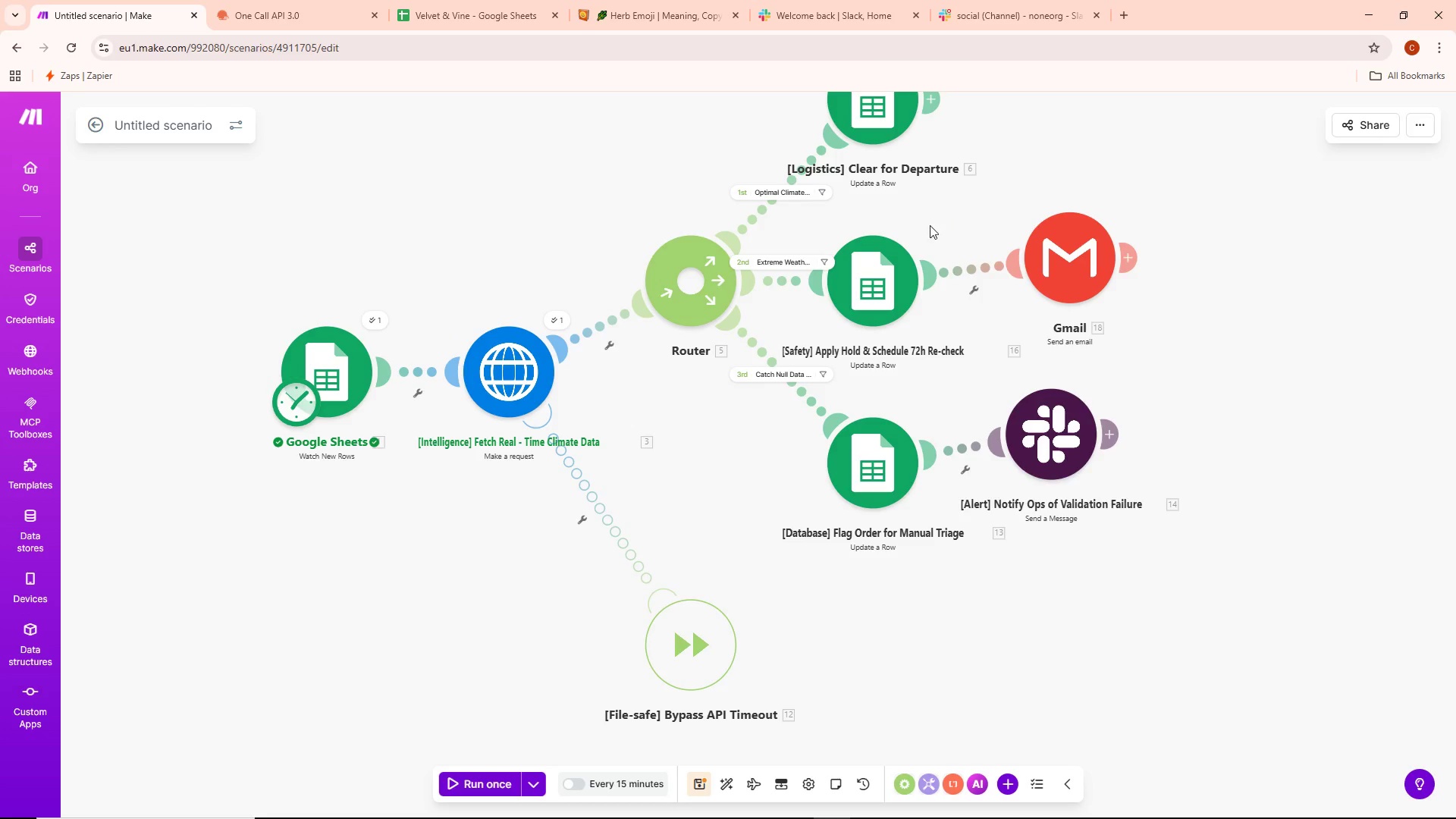 
left_click_drag(start_coordinate=[942, 202], to_coordinate=[960, 234])
 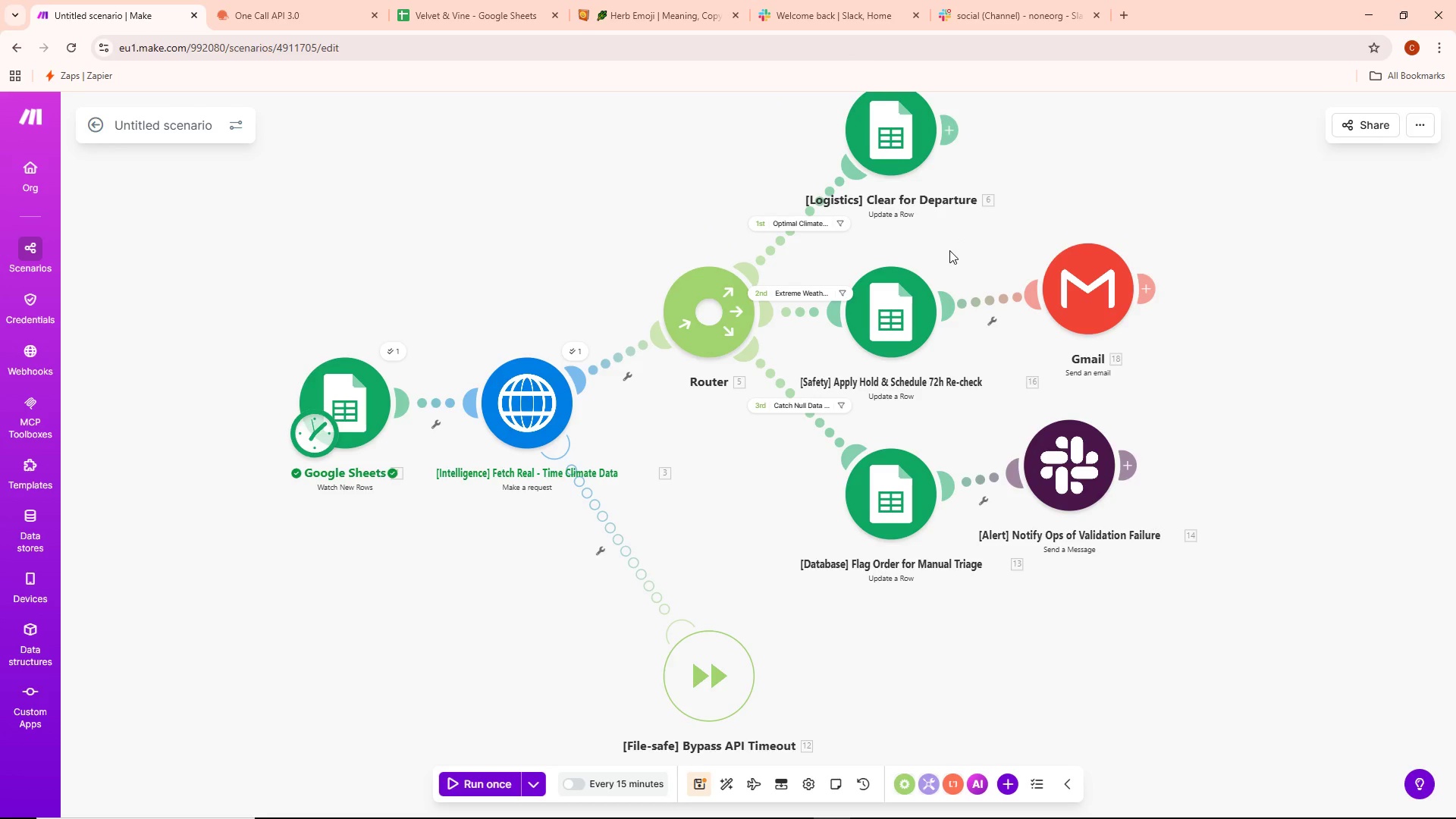 
wait(7.27)
 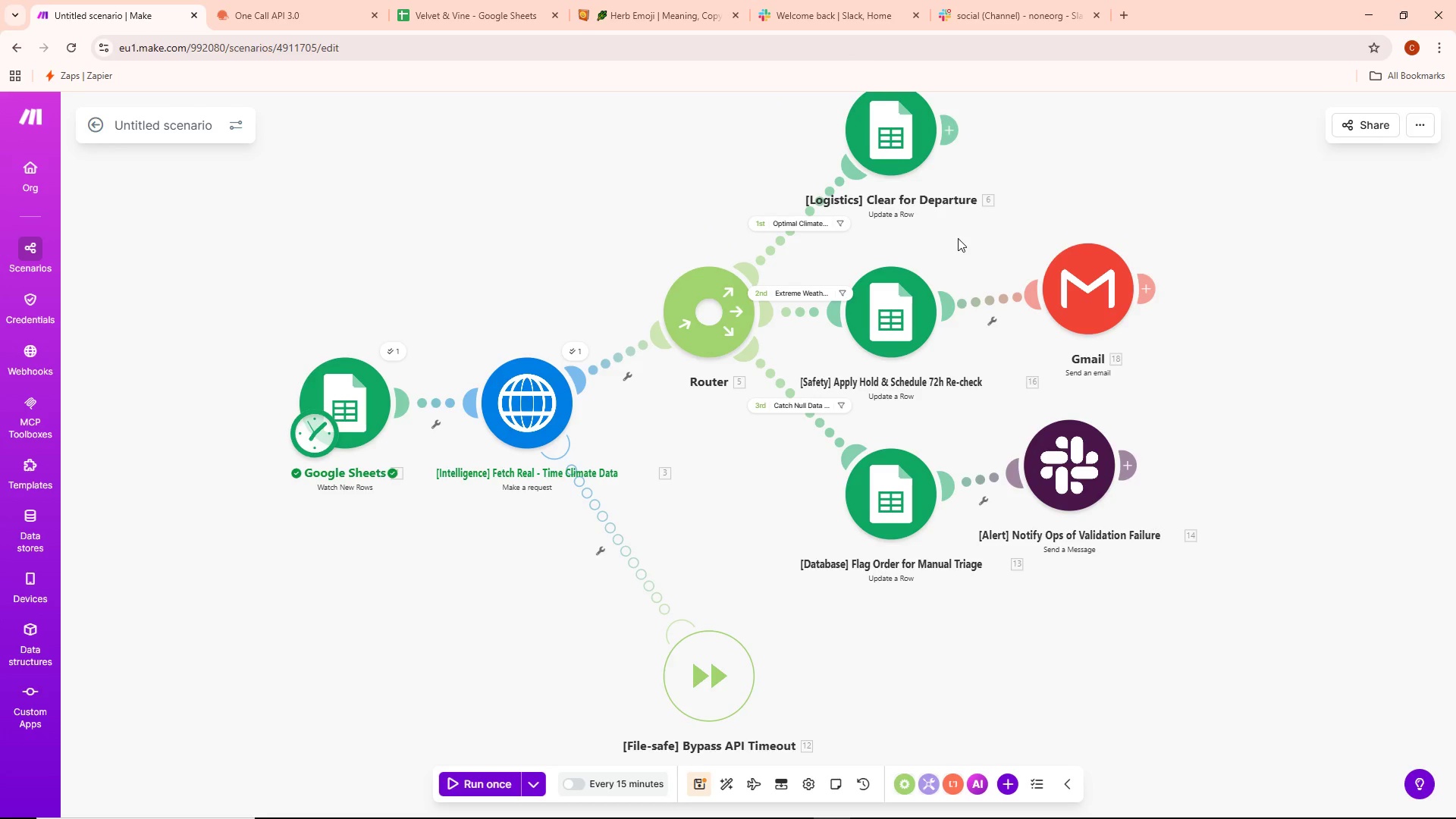 
right_click([1095, 284])
 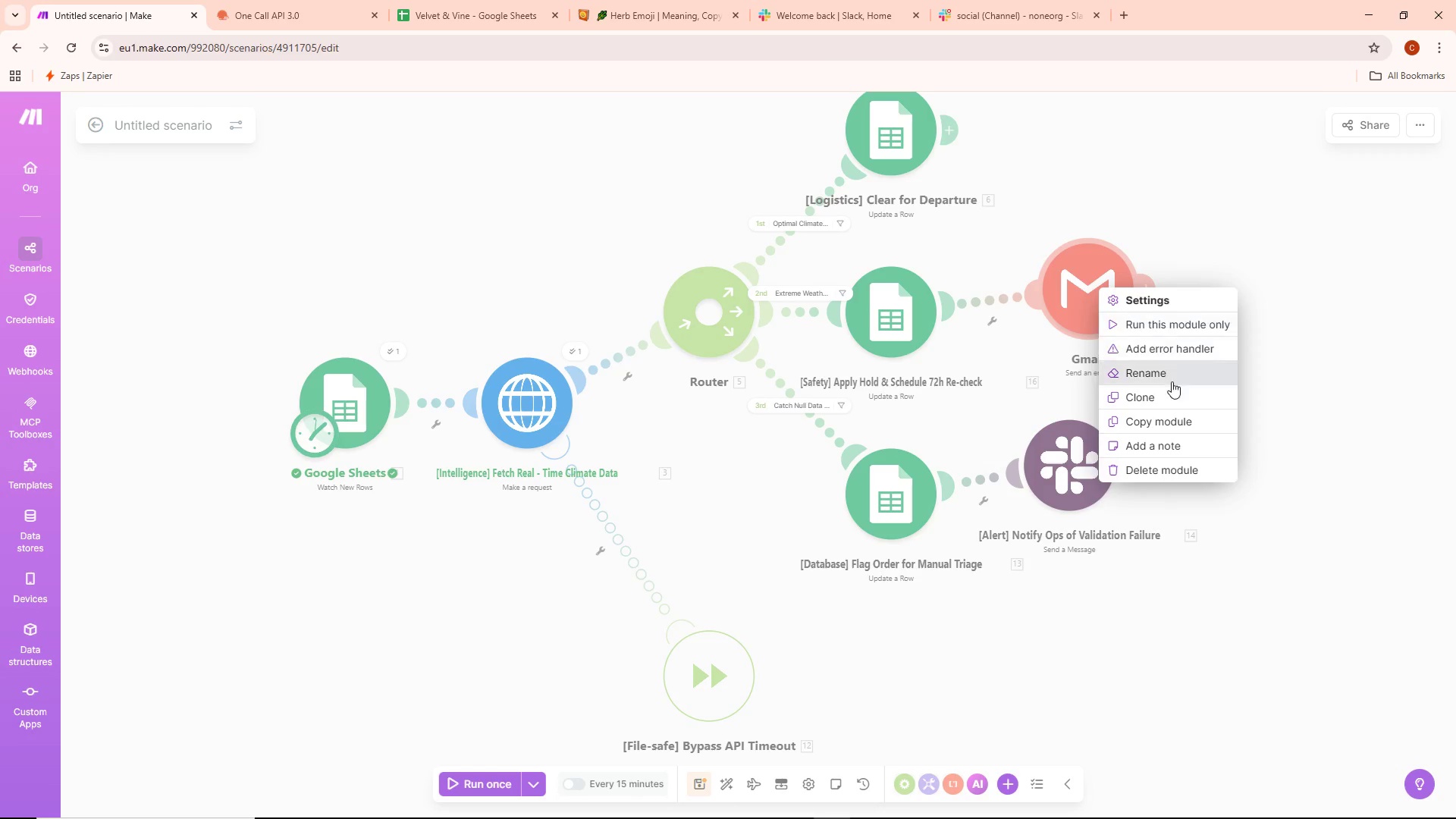 
left_click([1153, 374])
 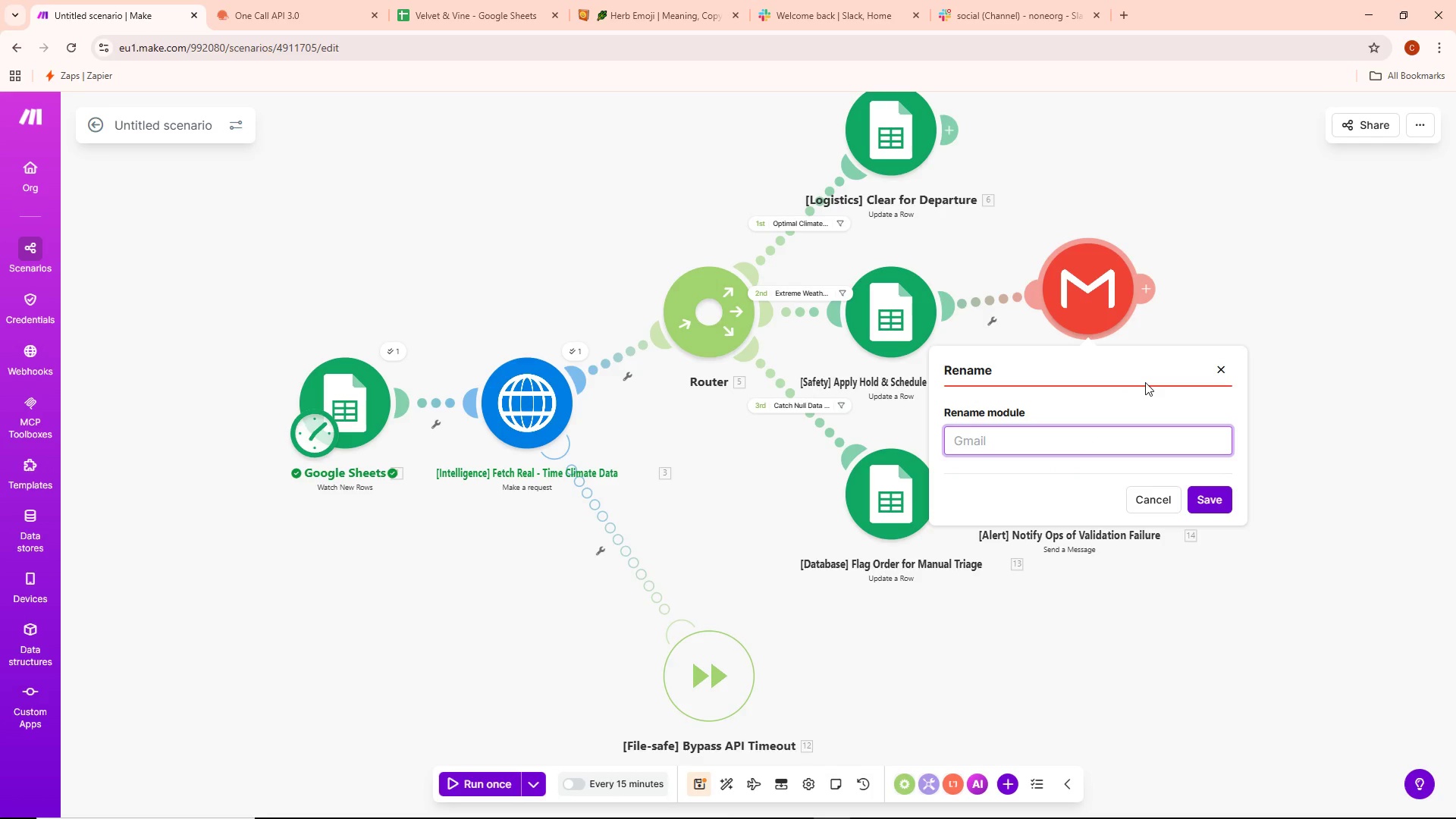 
wait(6.52)
 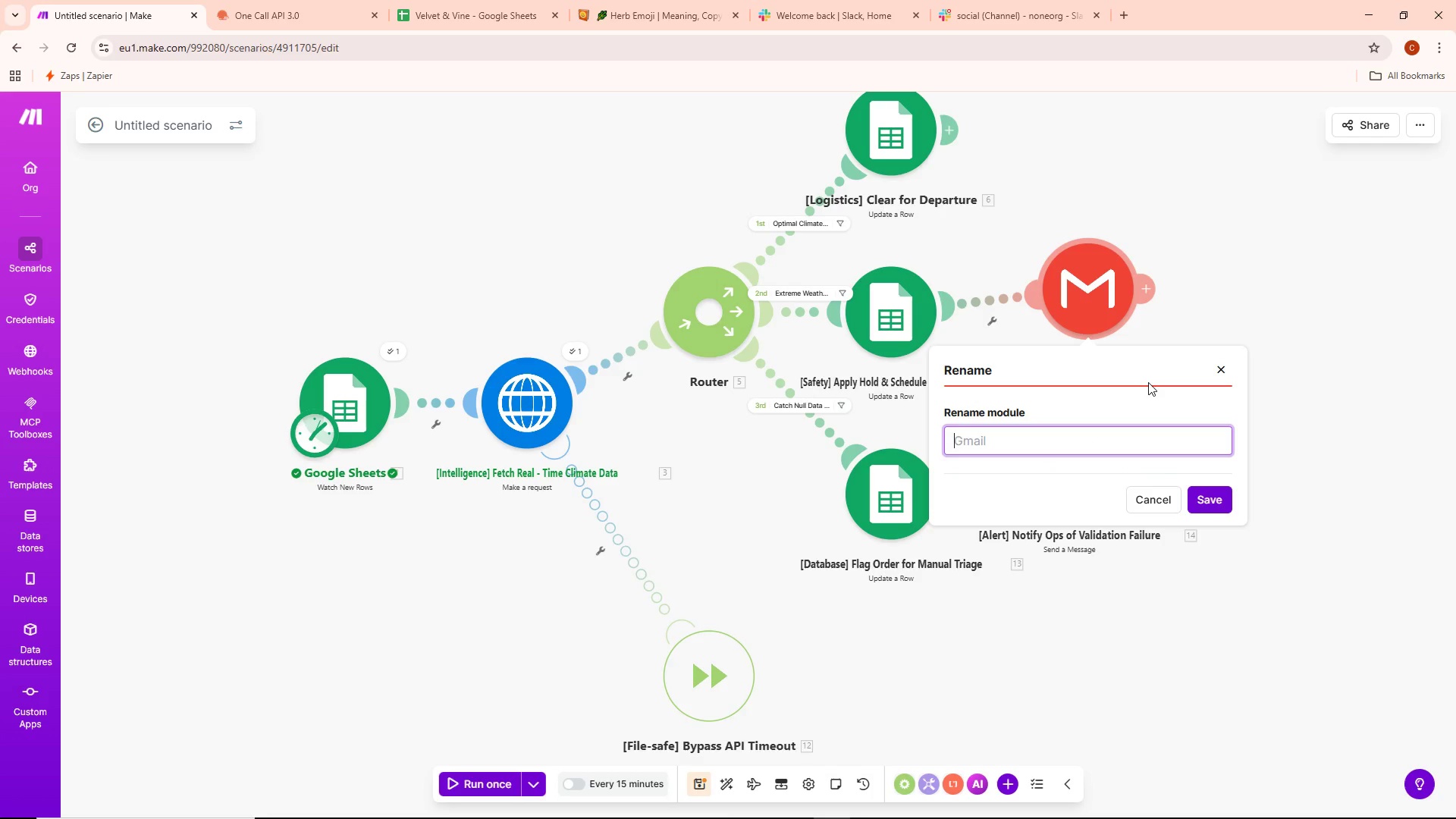 
type({[Insert][)
key(Backspace)
key(Backspace)
type([comms] Dispathc)
key(Backspace)
key(Backspace)
type(ch Proactive)
 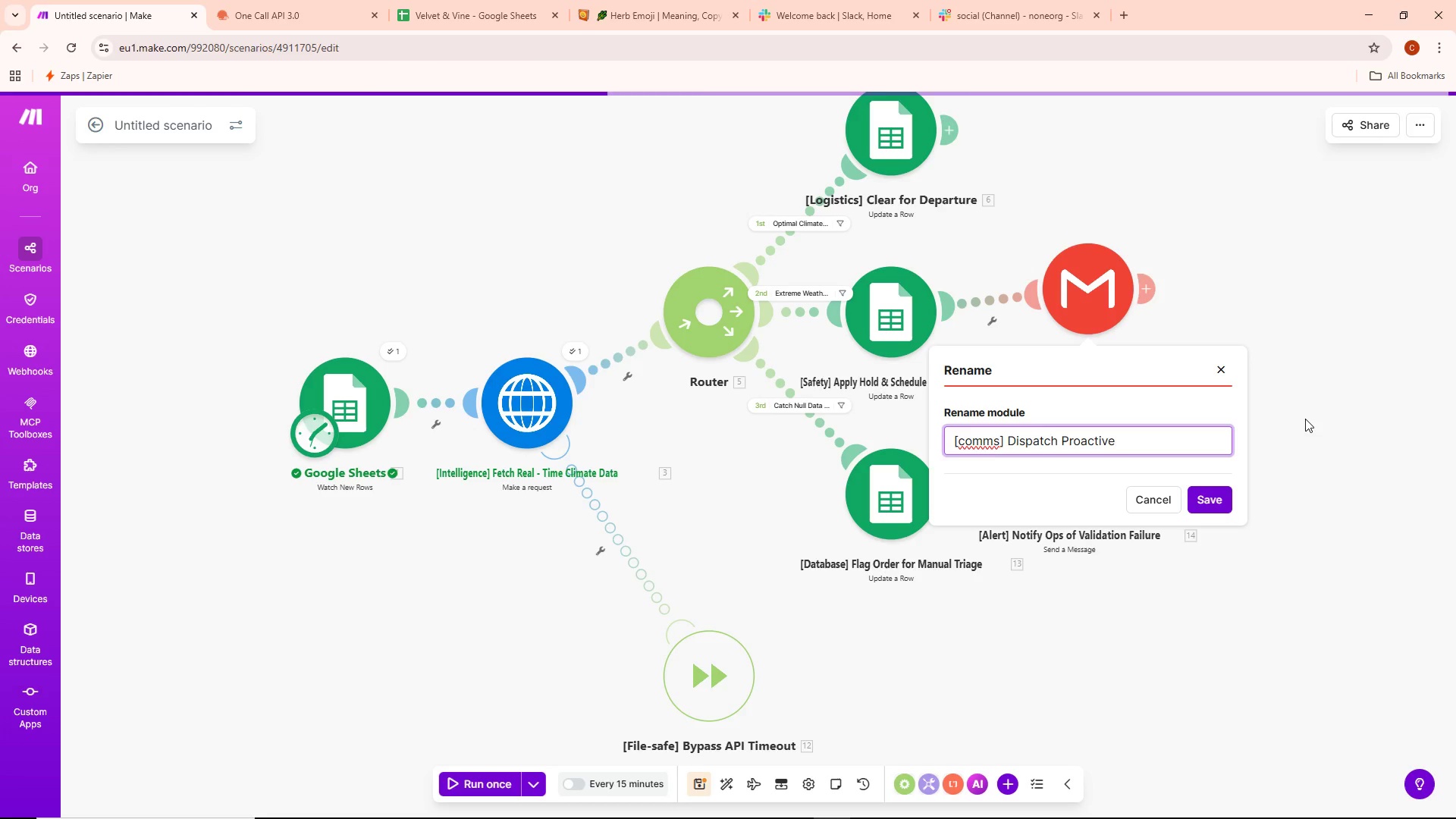 
wait(5.14)
 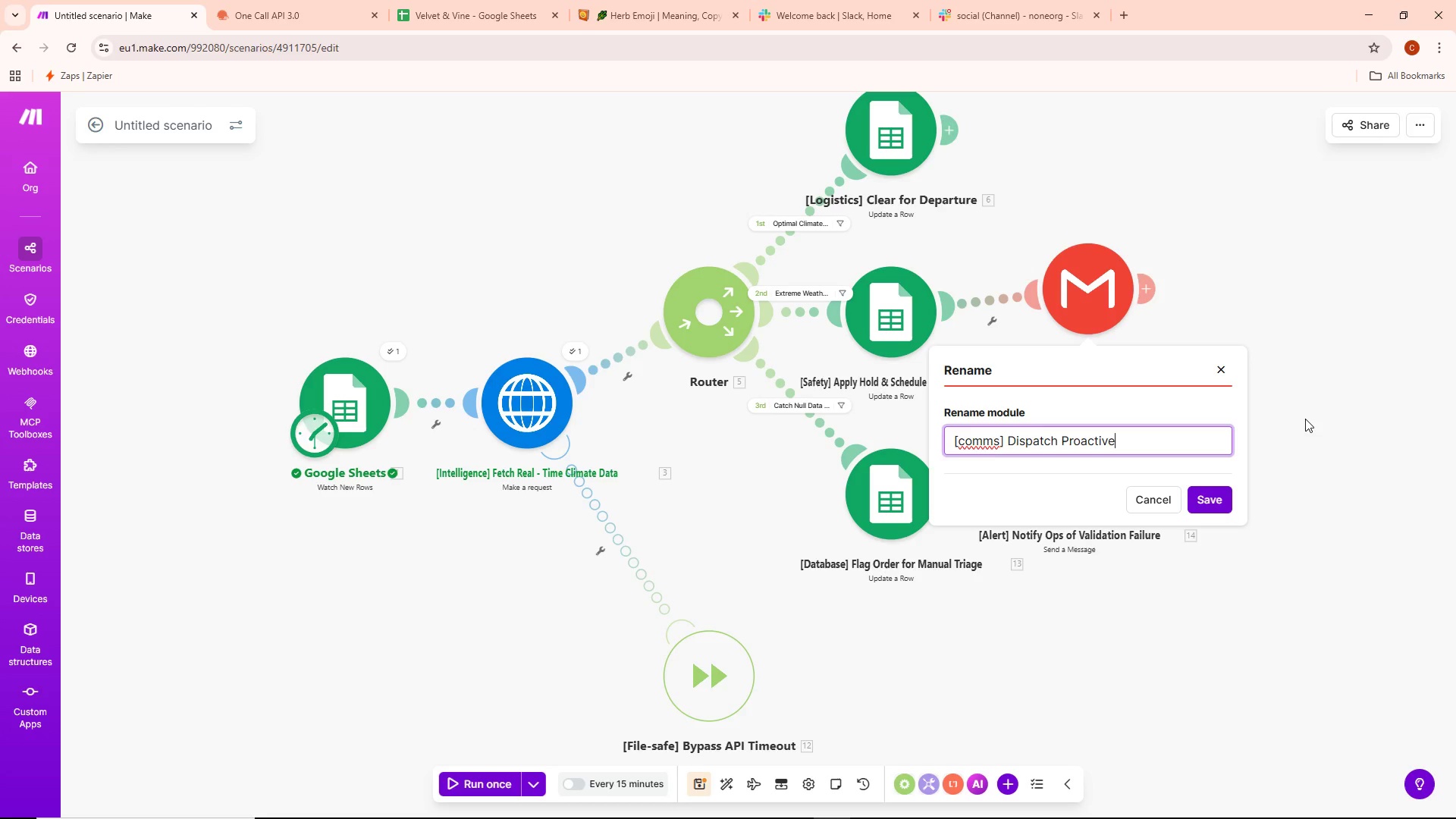 
type( Climate-Hold Notification)
 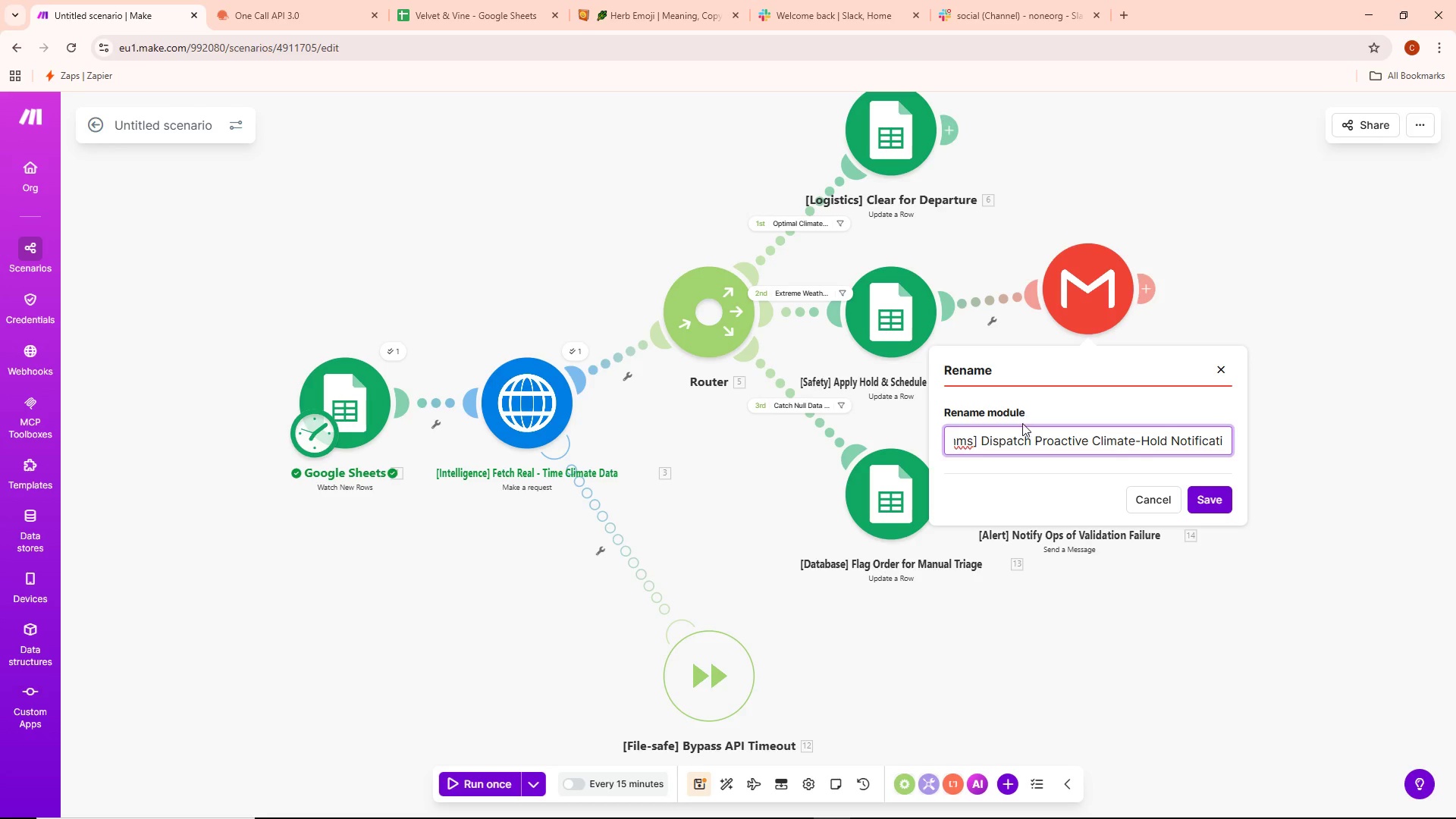 
left_click([982, 442])
 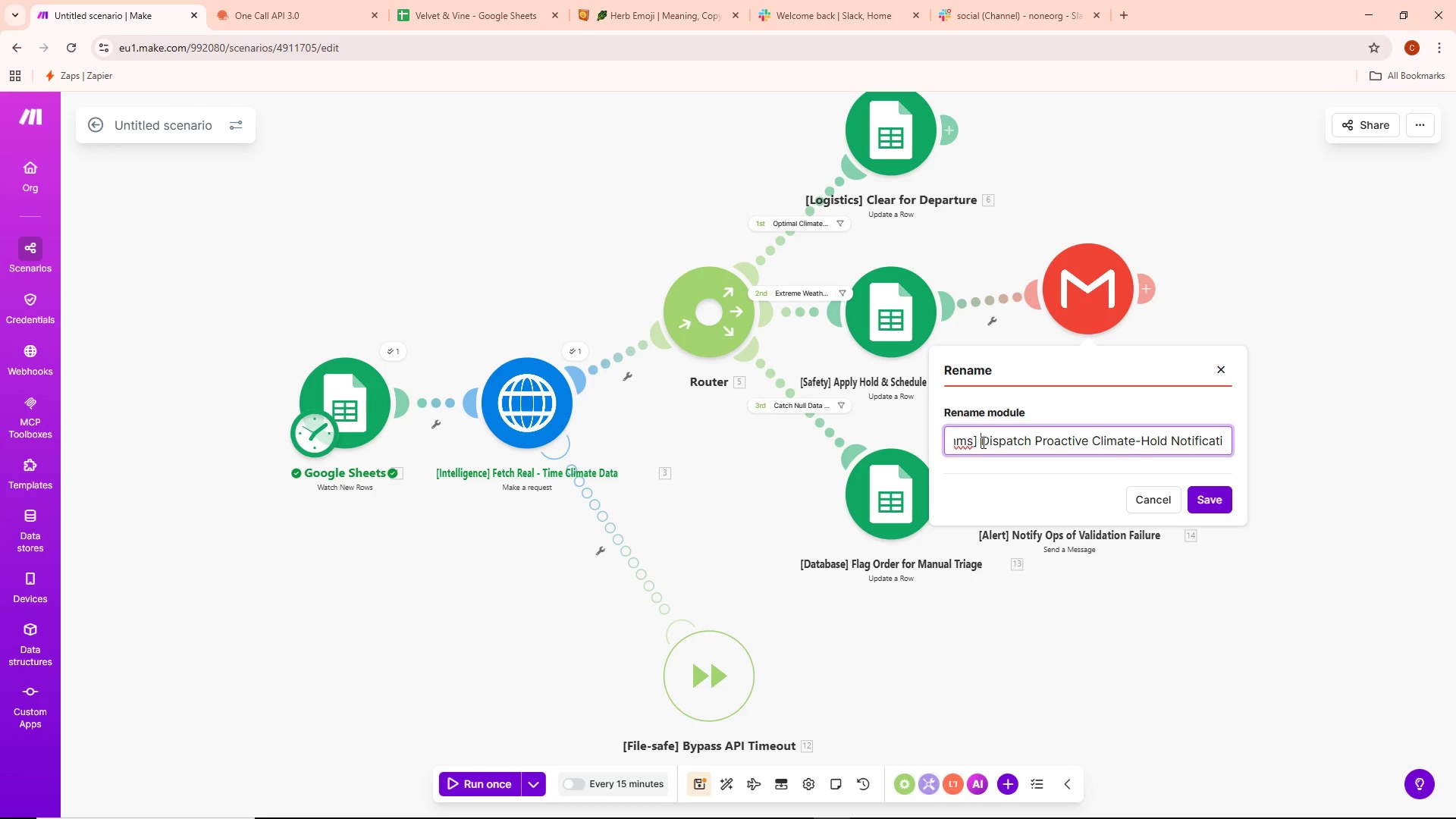 
key(Backspace)
 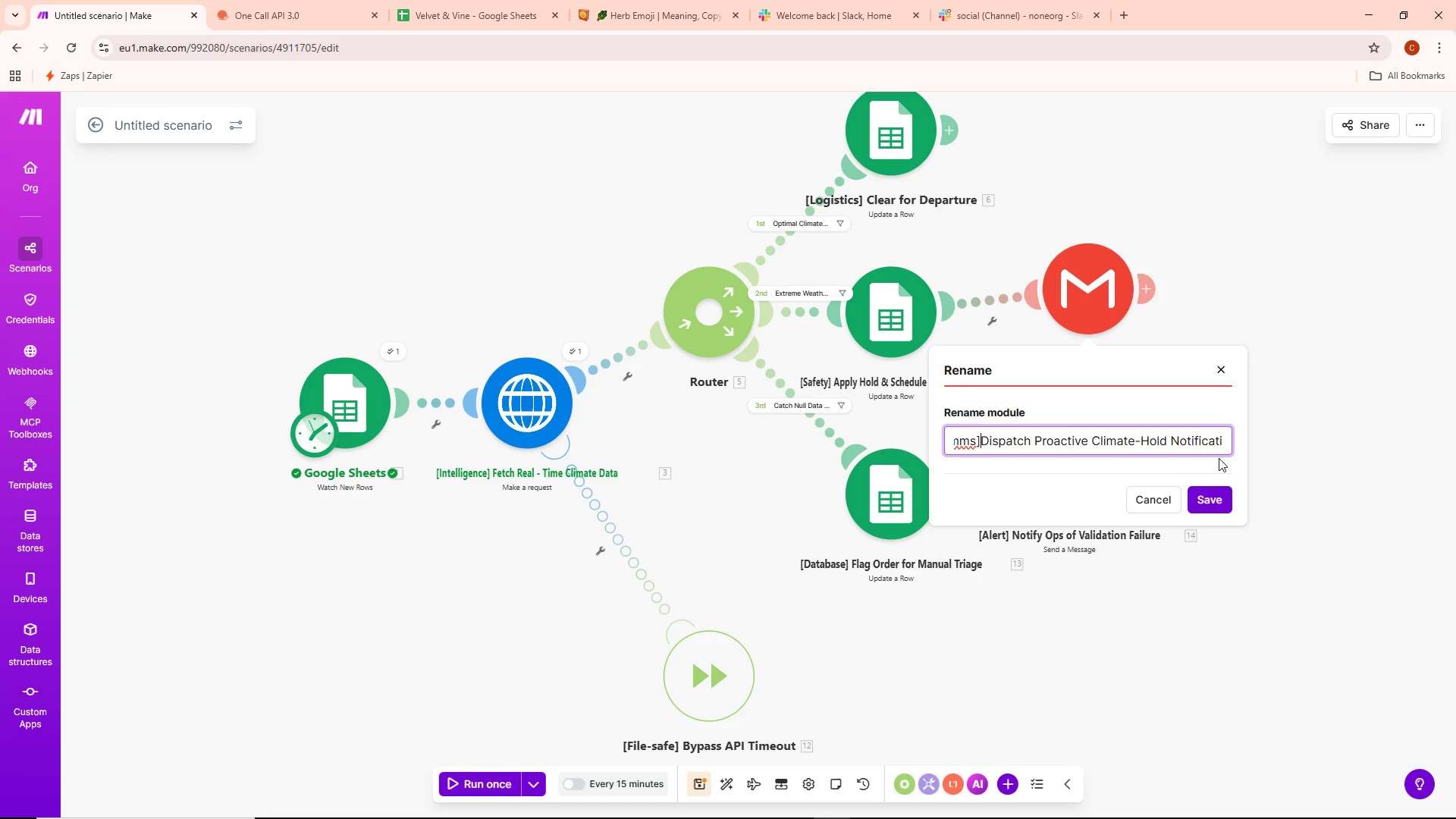 
wait(10.42)
 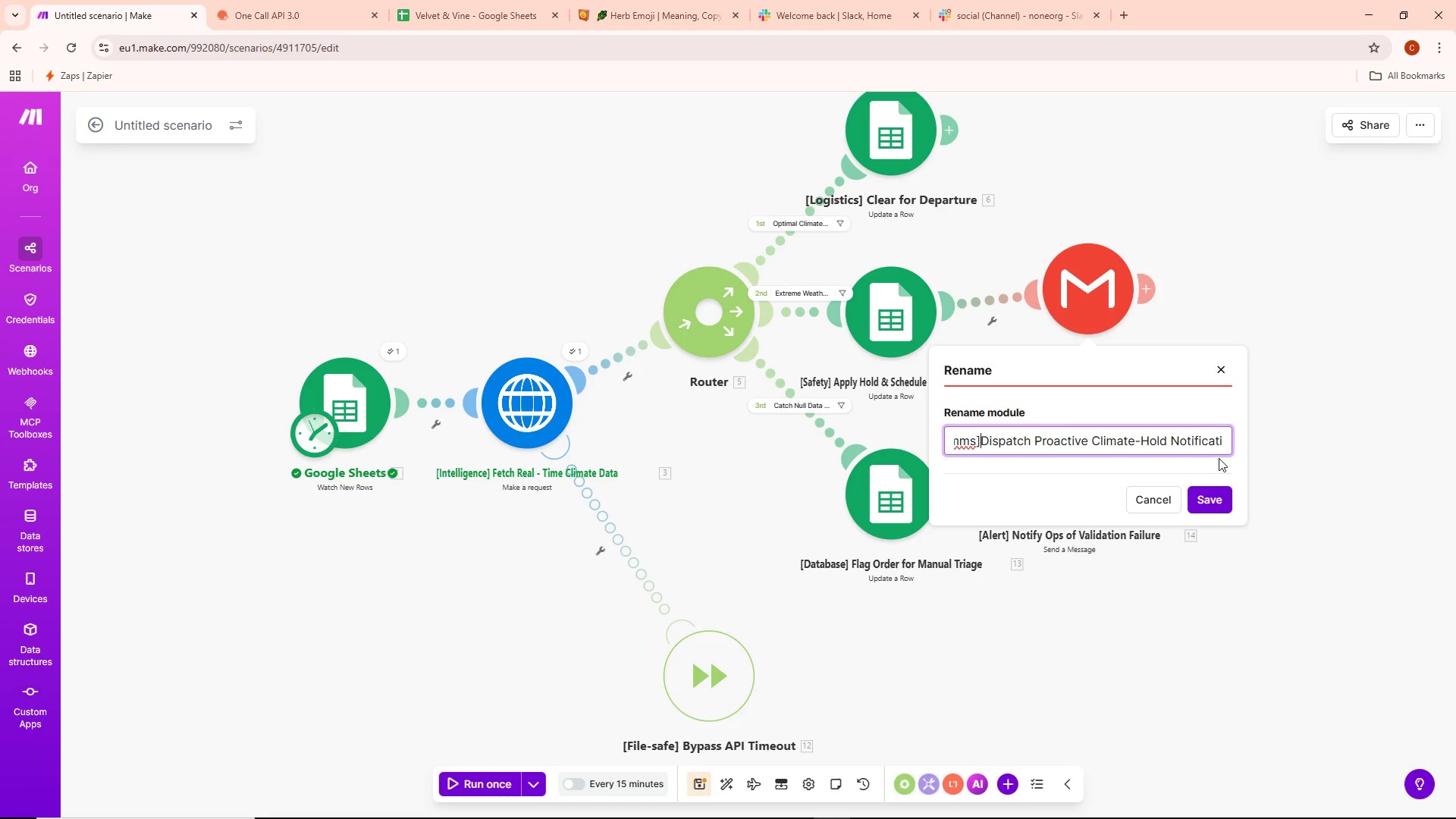 
type(fdsfsdfsdfsdf)
 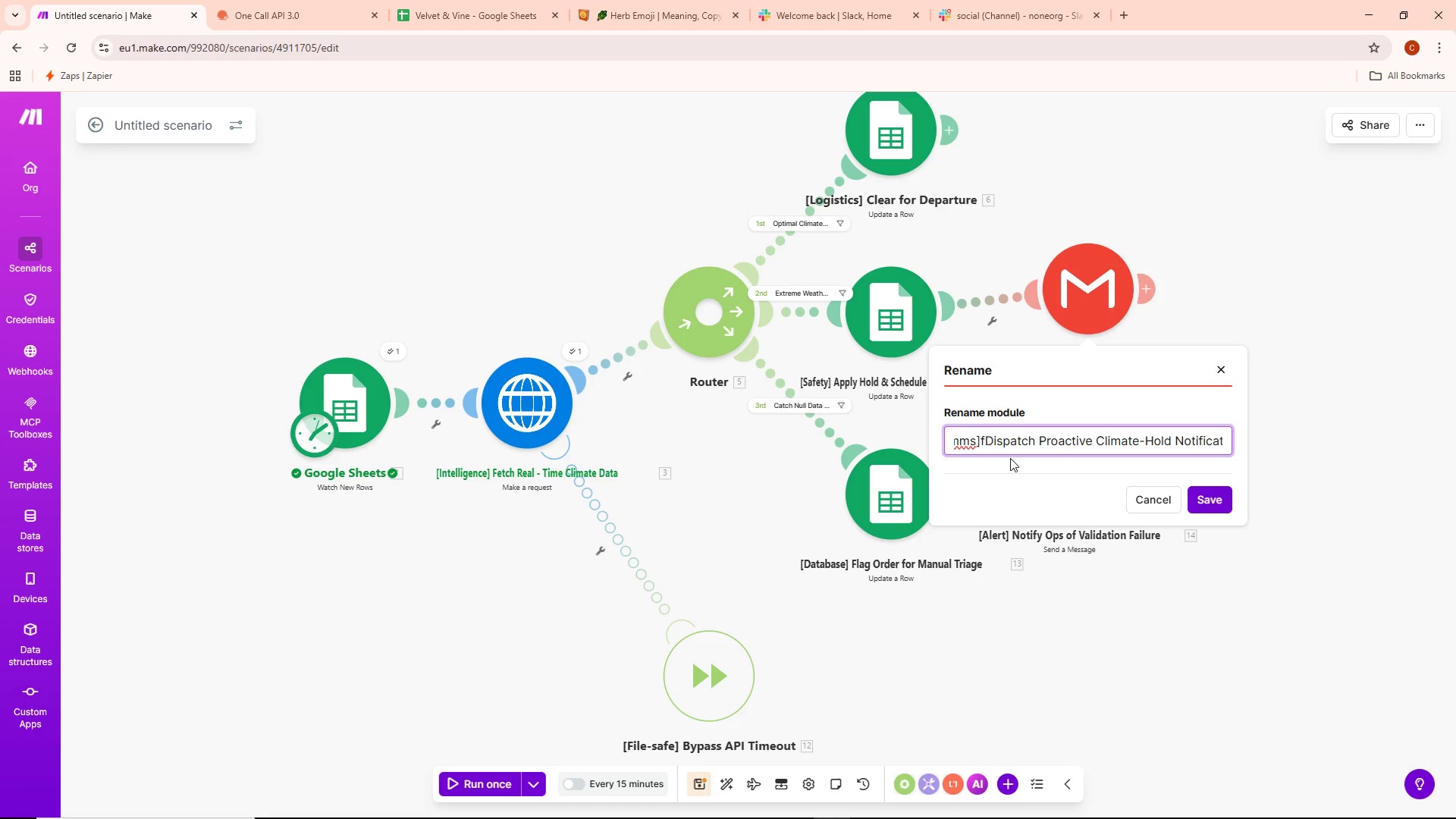 
key(Backspace)
 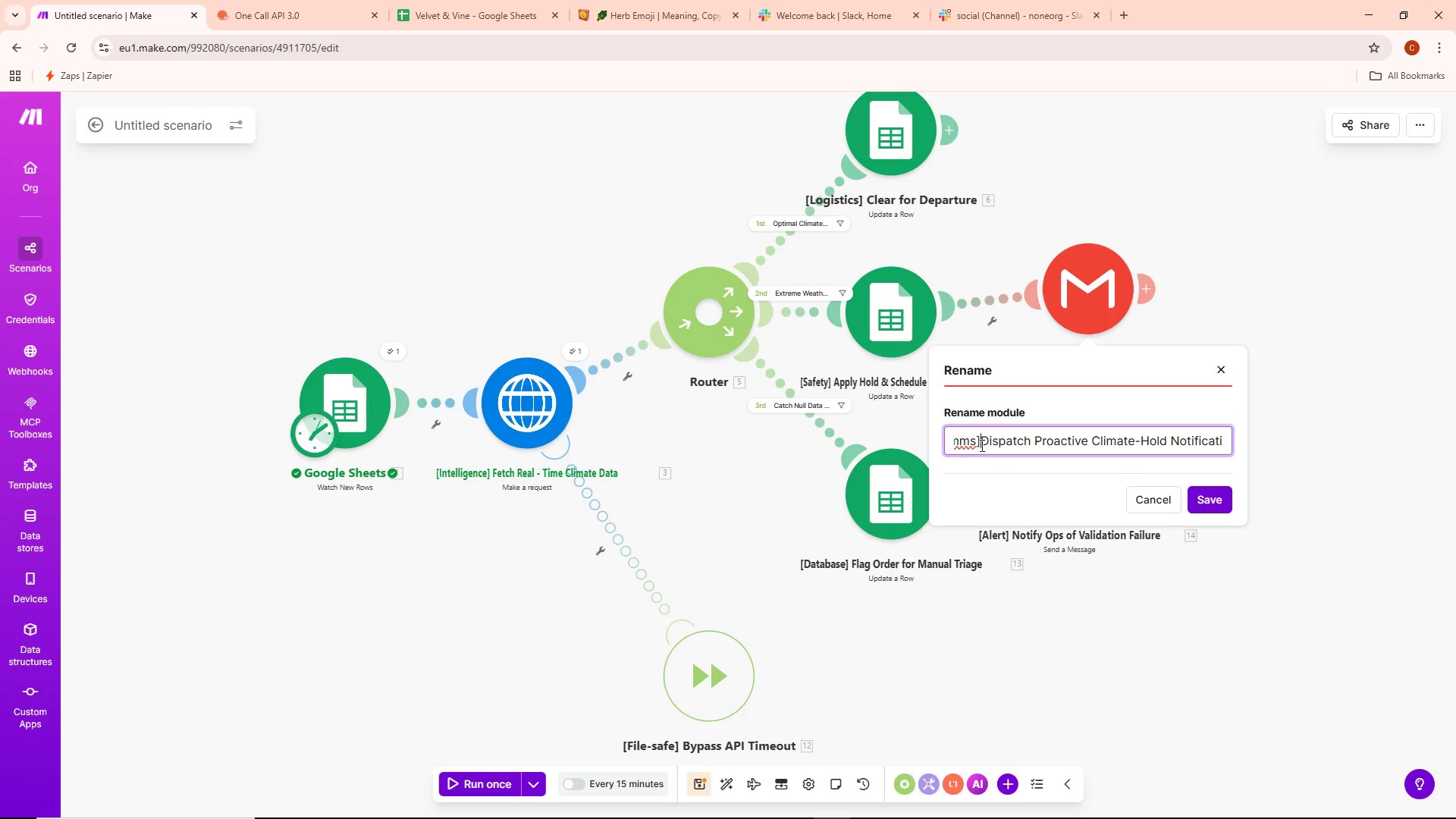 
left_click([981, 441])
 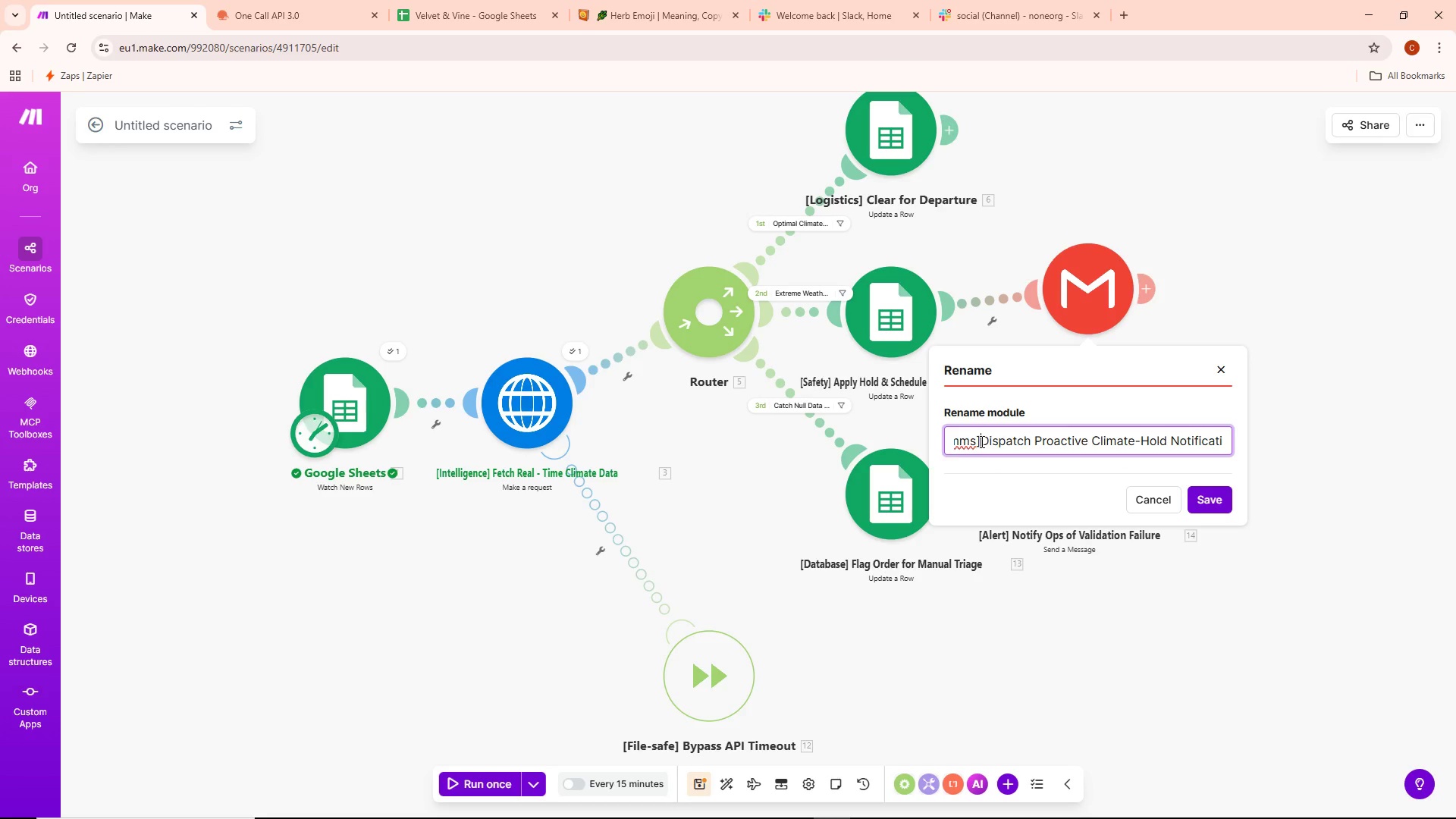 
left_click_drag(start_coordinate=[978, 453], to_coordinate=[888, 452])
 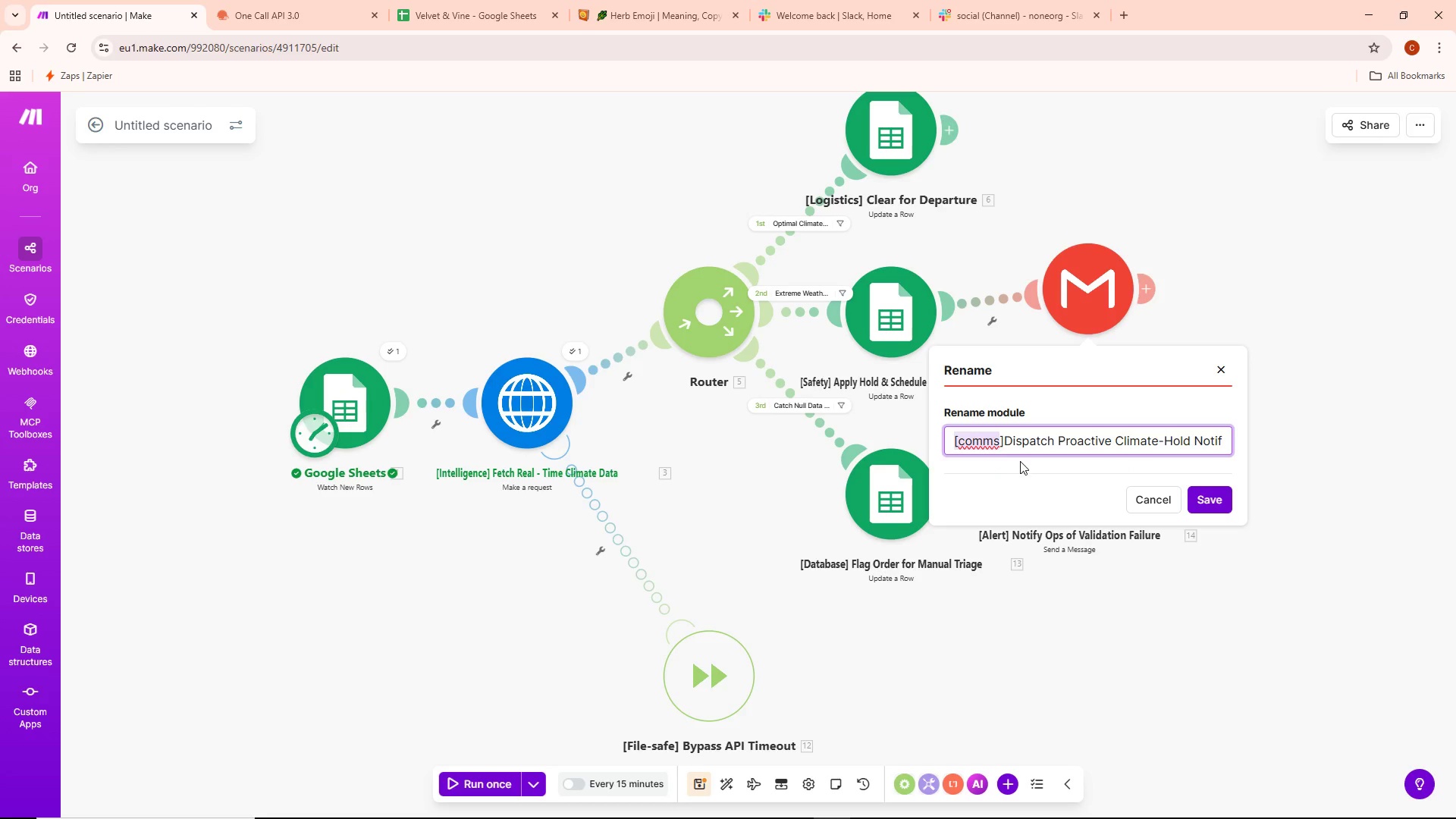 
key(Backspace)
 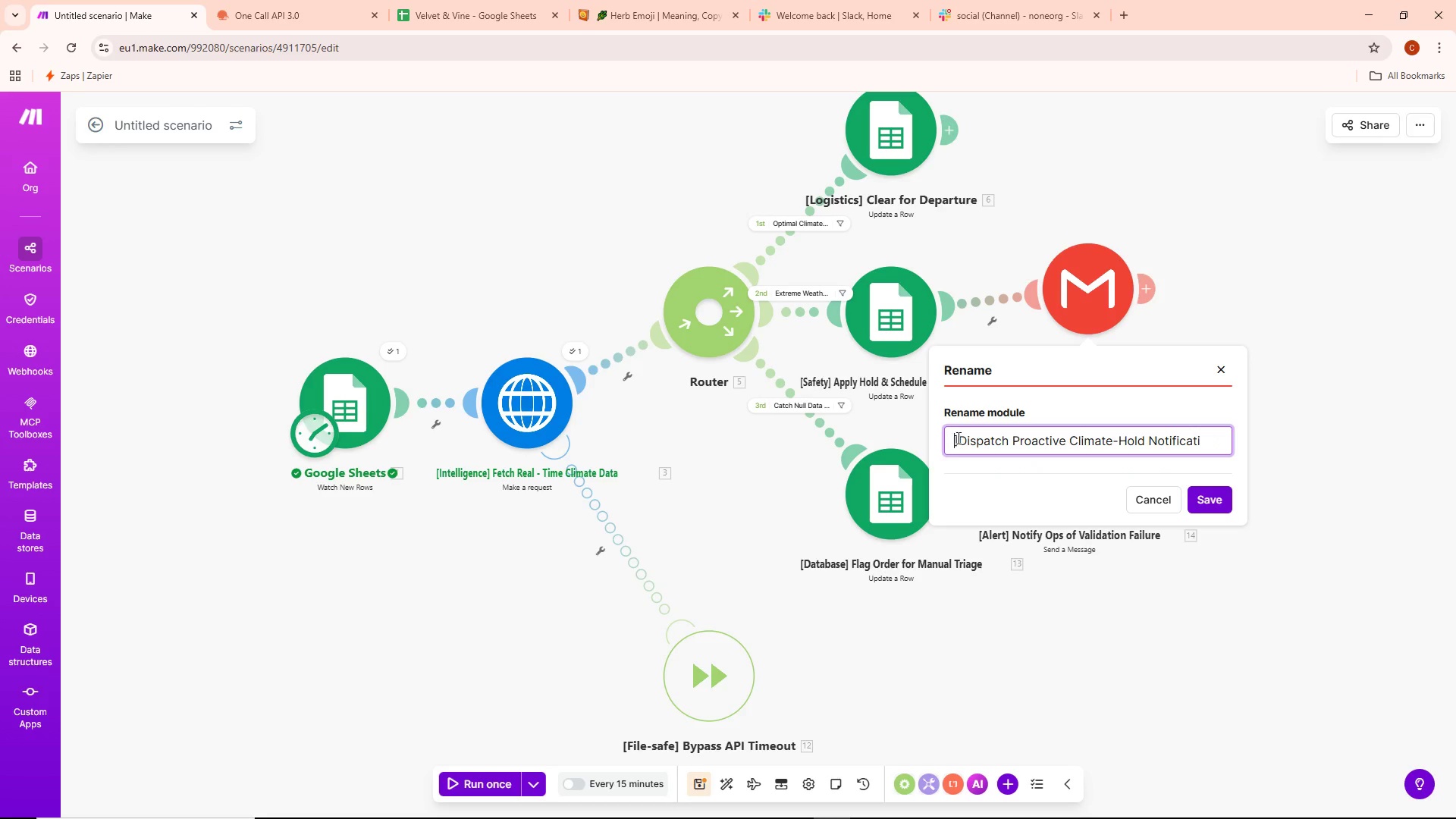 
key(Backspace)
 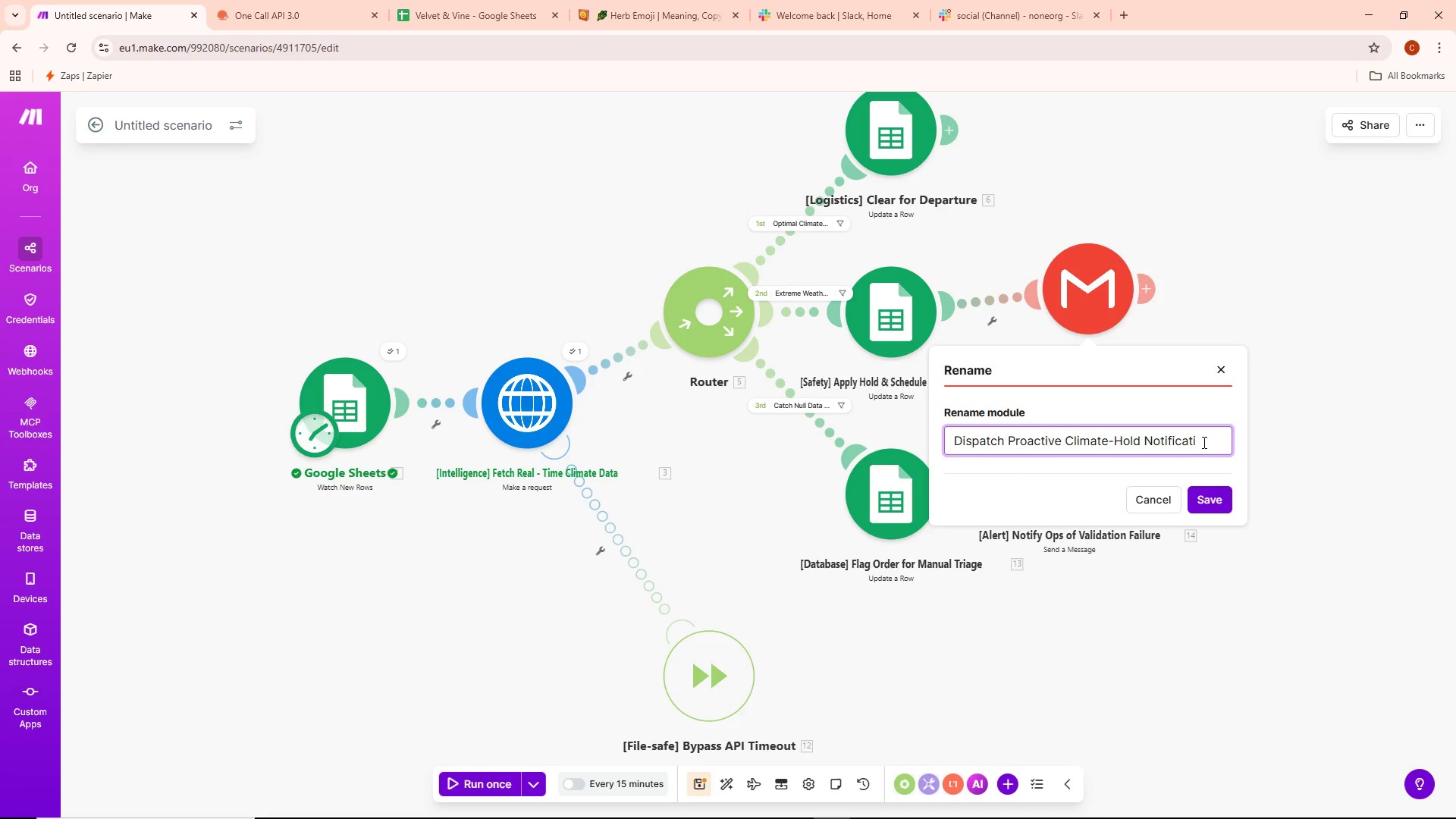 
left_click([1208, 442])
 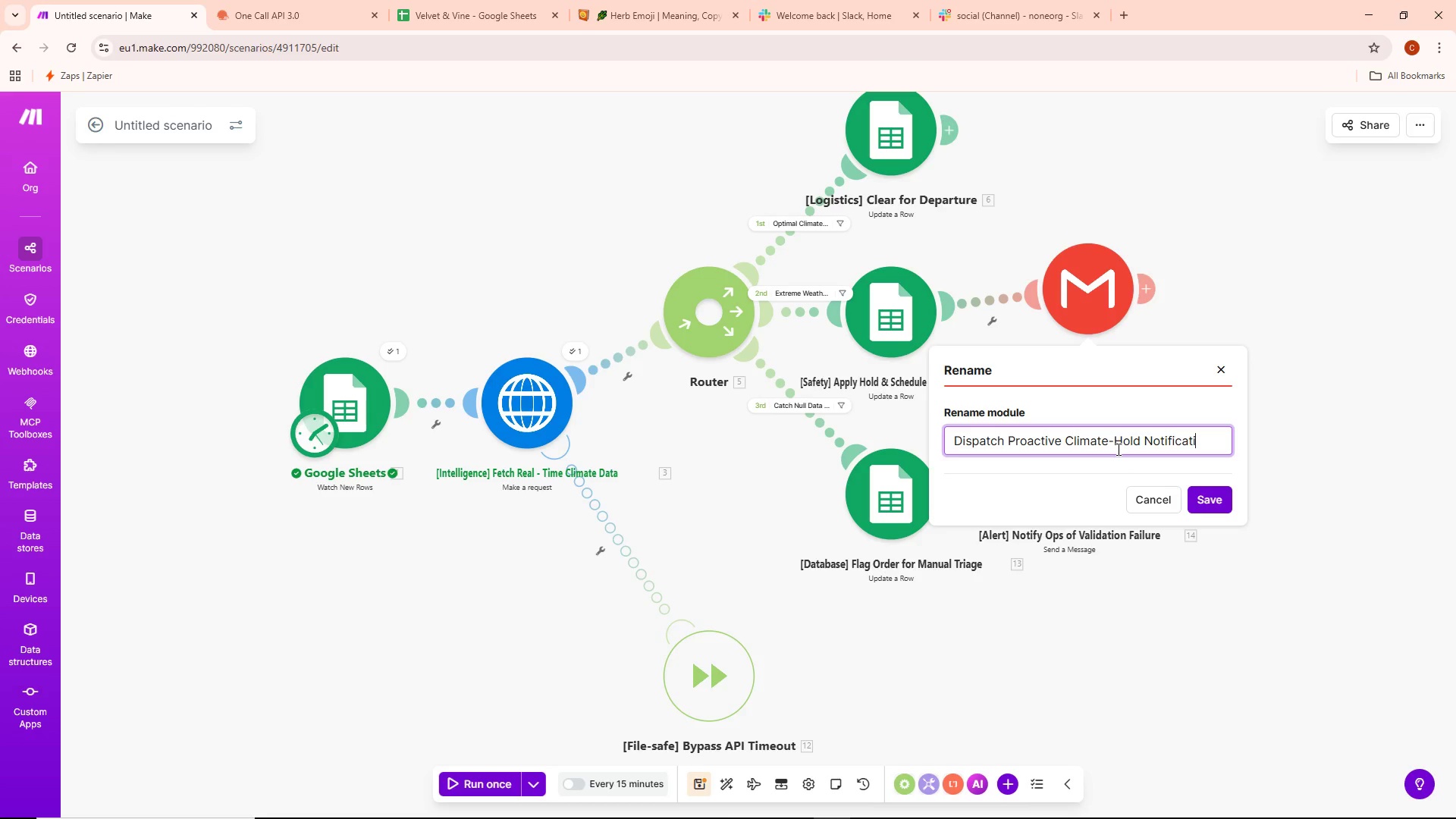 
wait(18.94)
 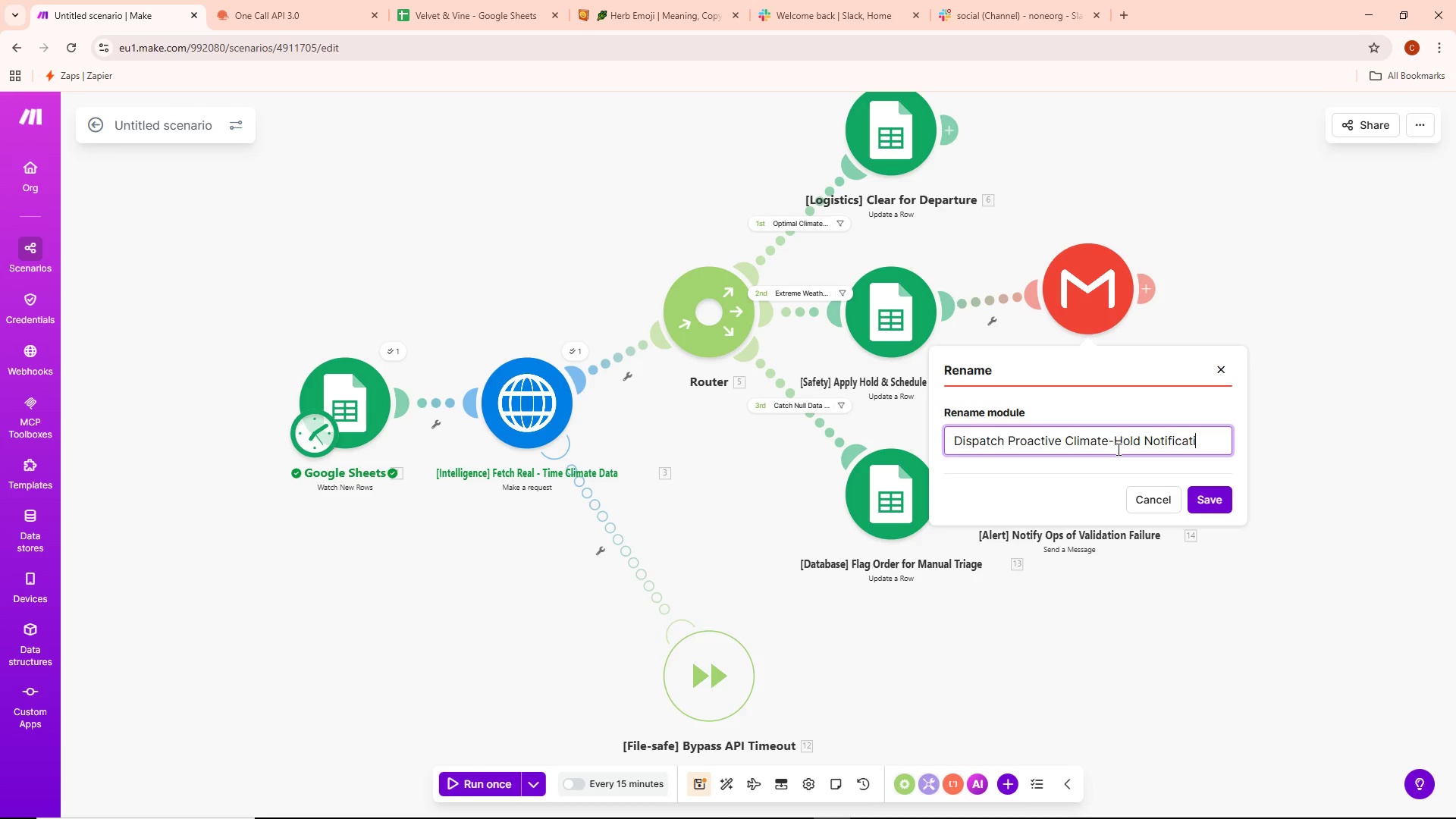 
type(io)
key(Backspace)
key(Backspace)
type(in)
 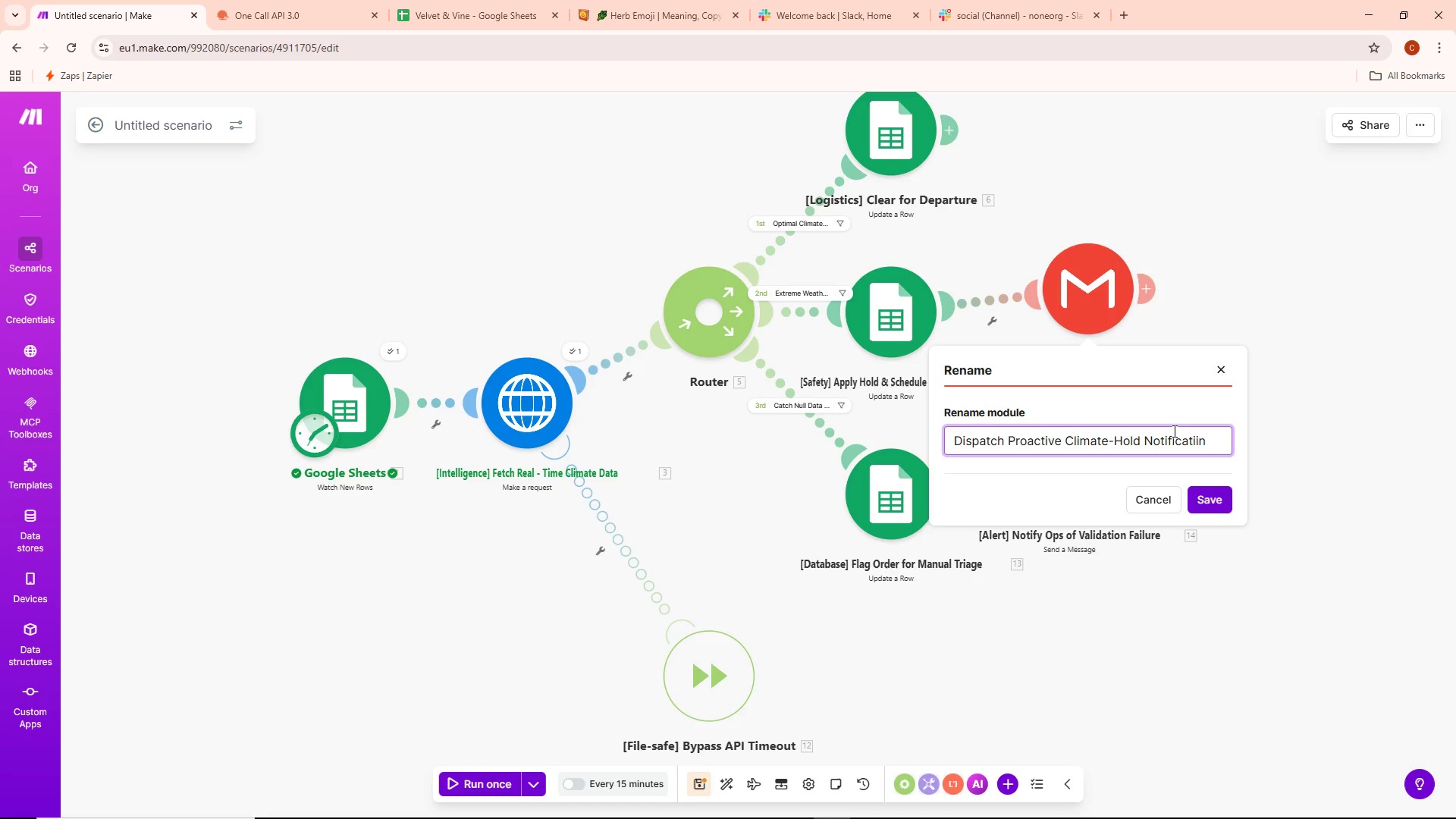 
wait(5.28)
 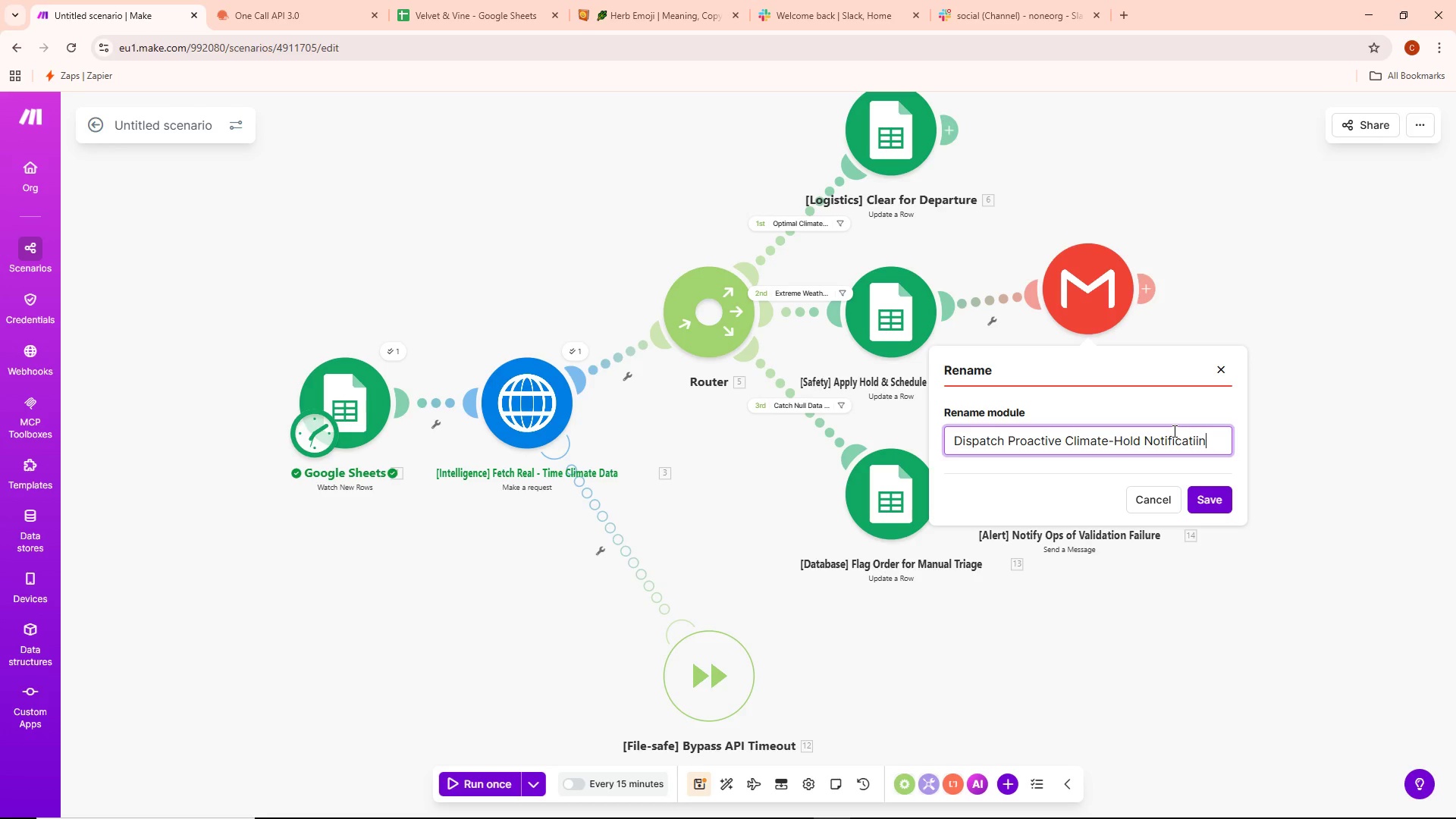 
key(Backspace)
key(Backspace)
type(on)
 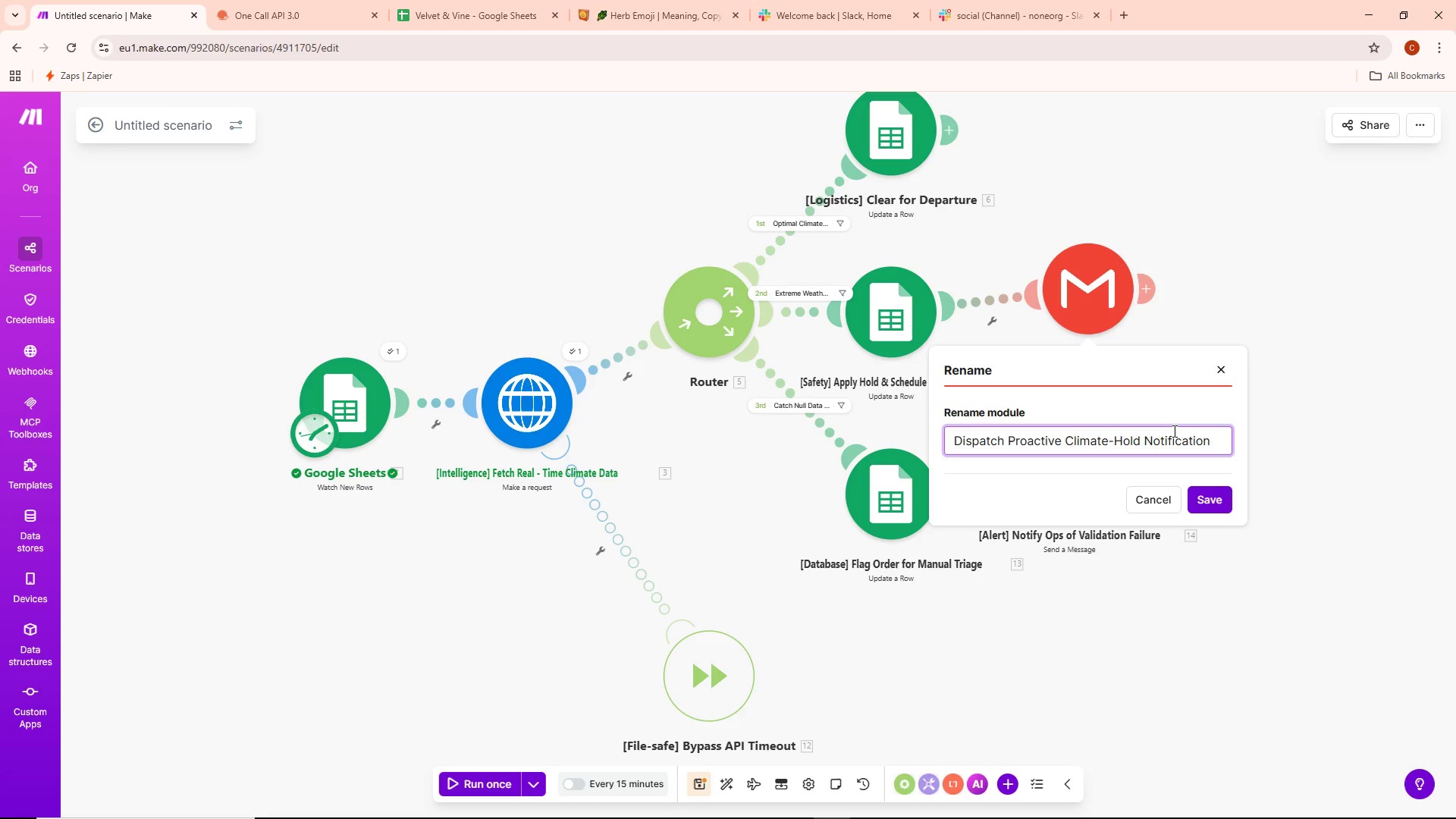 
wait(10.91)
 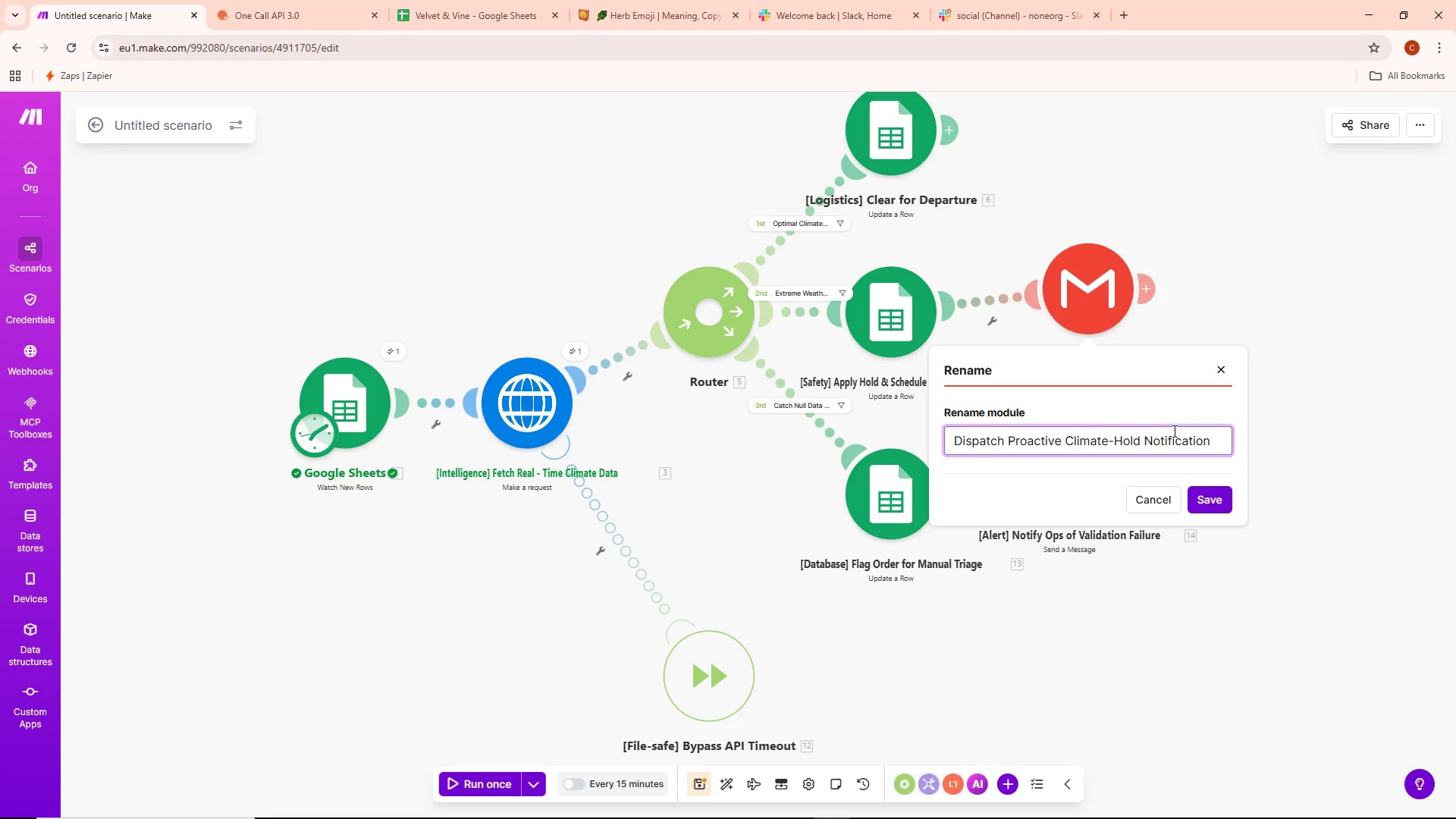 
left_click([1211, 499])
 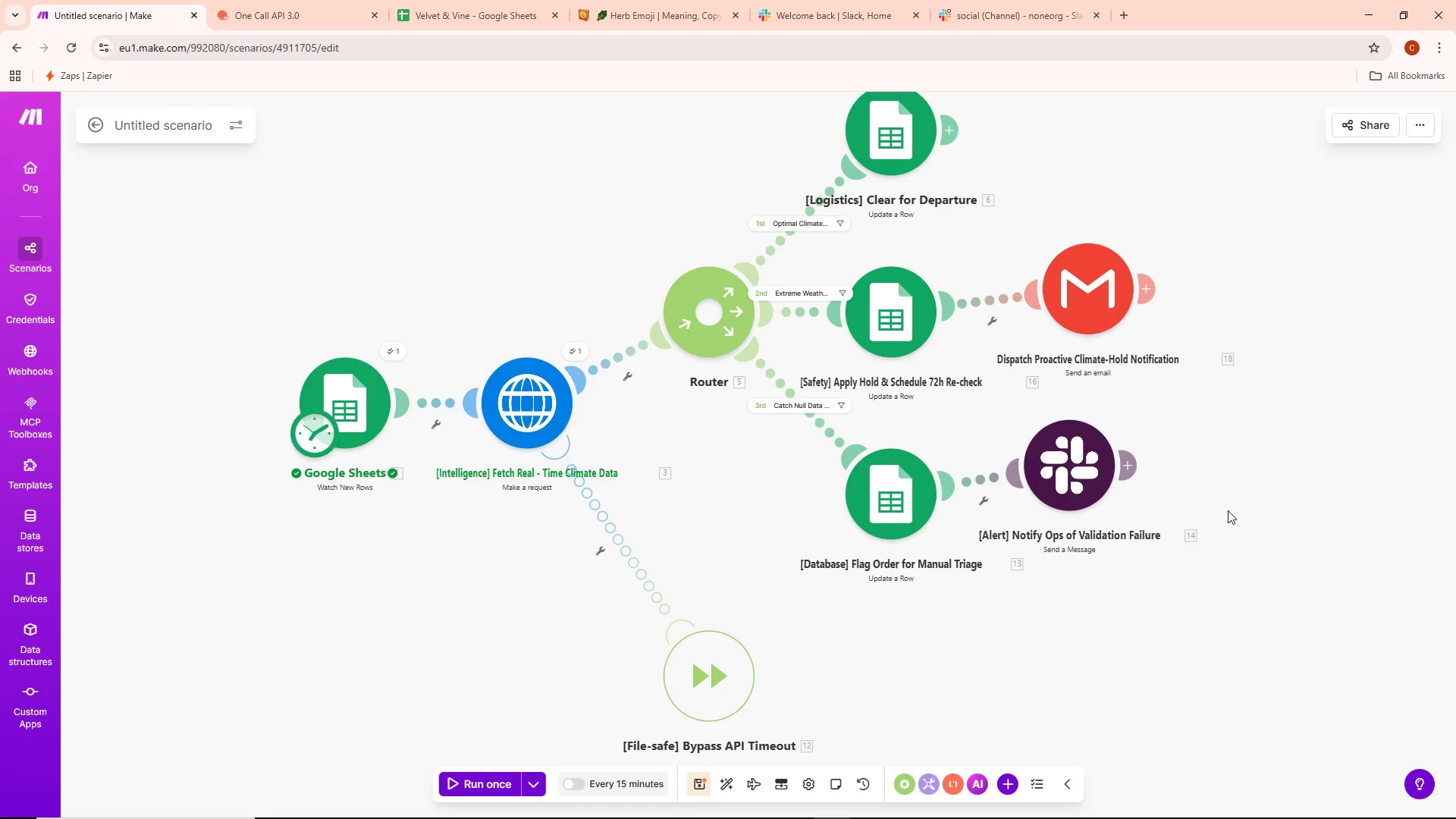 
scroll: coordinate [691, 535], scroll_direction: down, amount: 2.0
 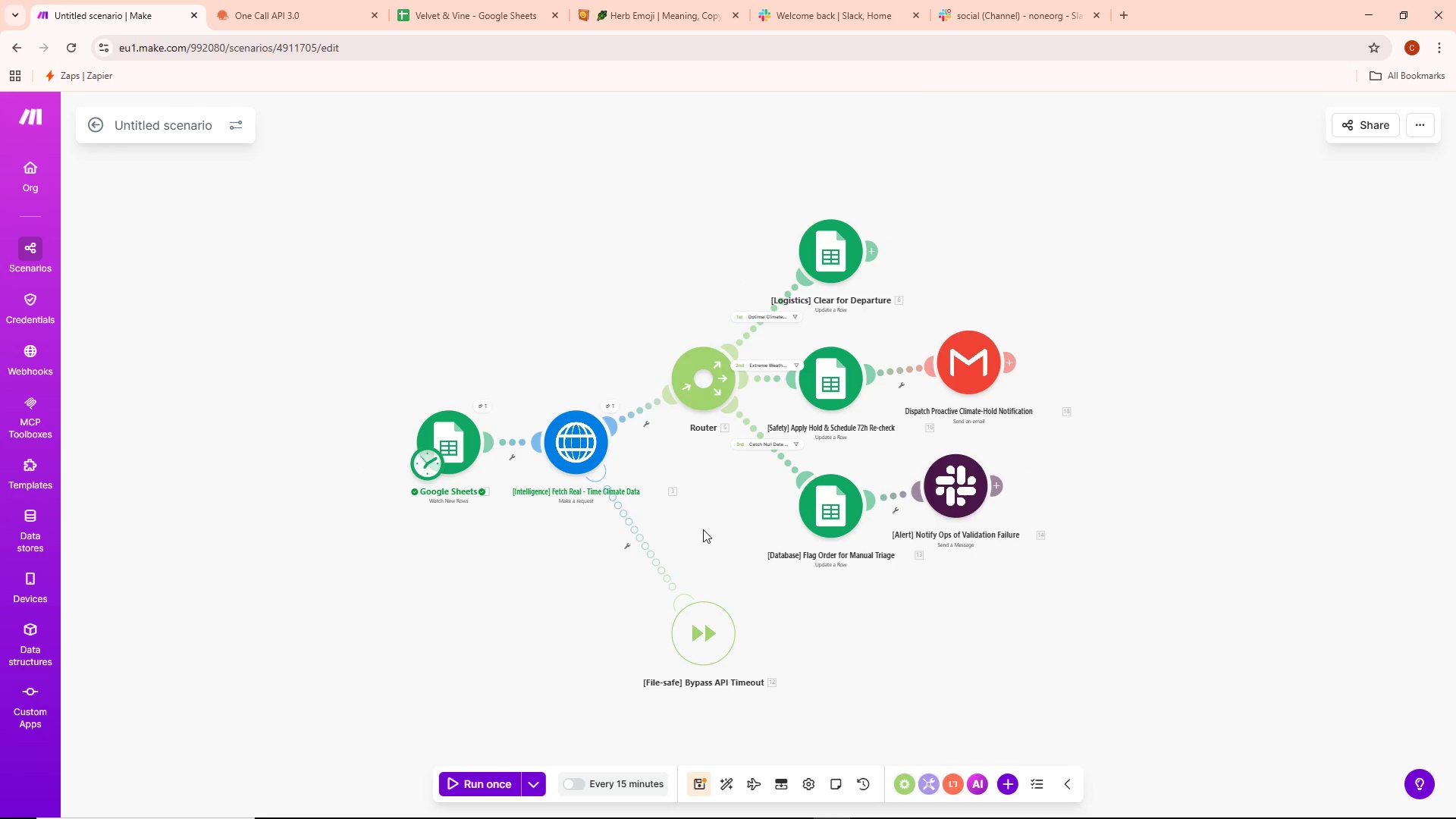 
left_click_drag(start_coordinate=[703, 529], to_coordinate=[875, 473])
 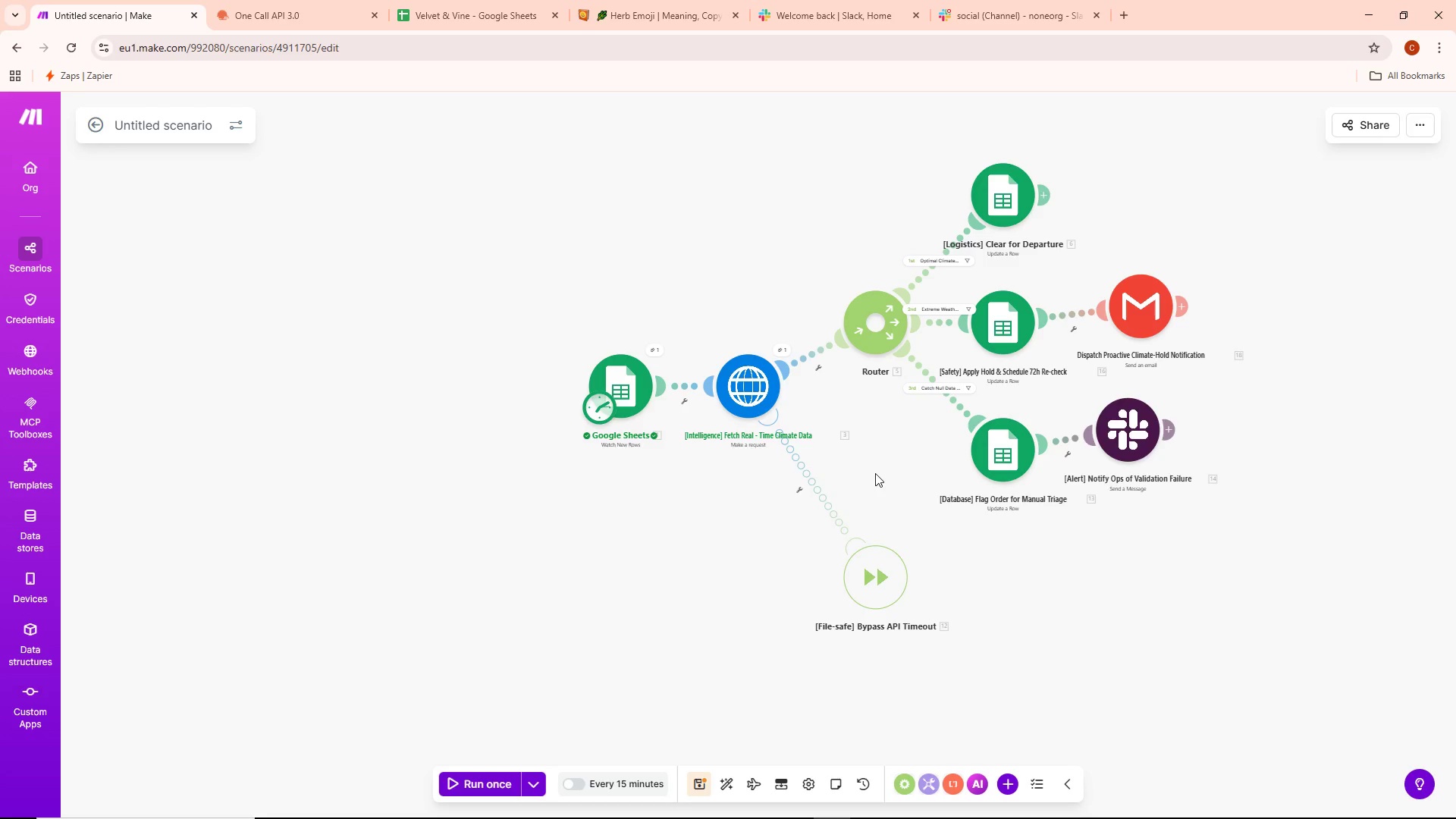 
wait(25.48)
 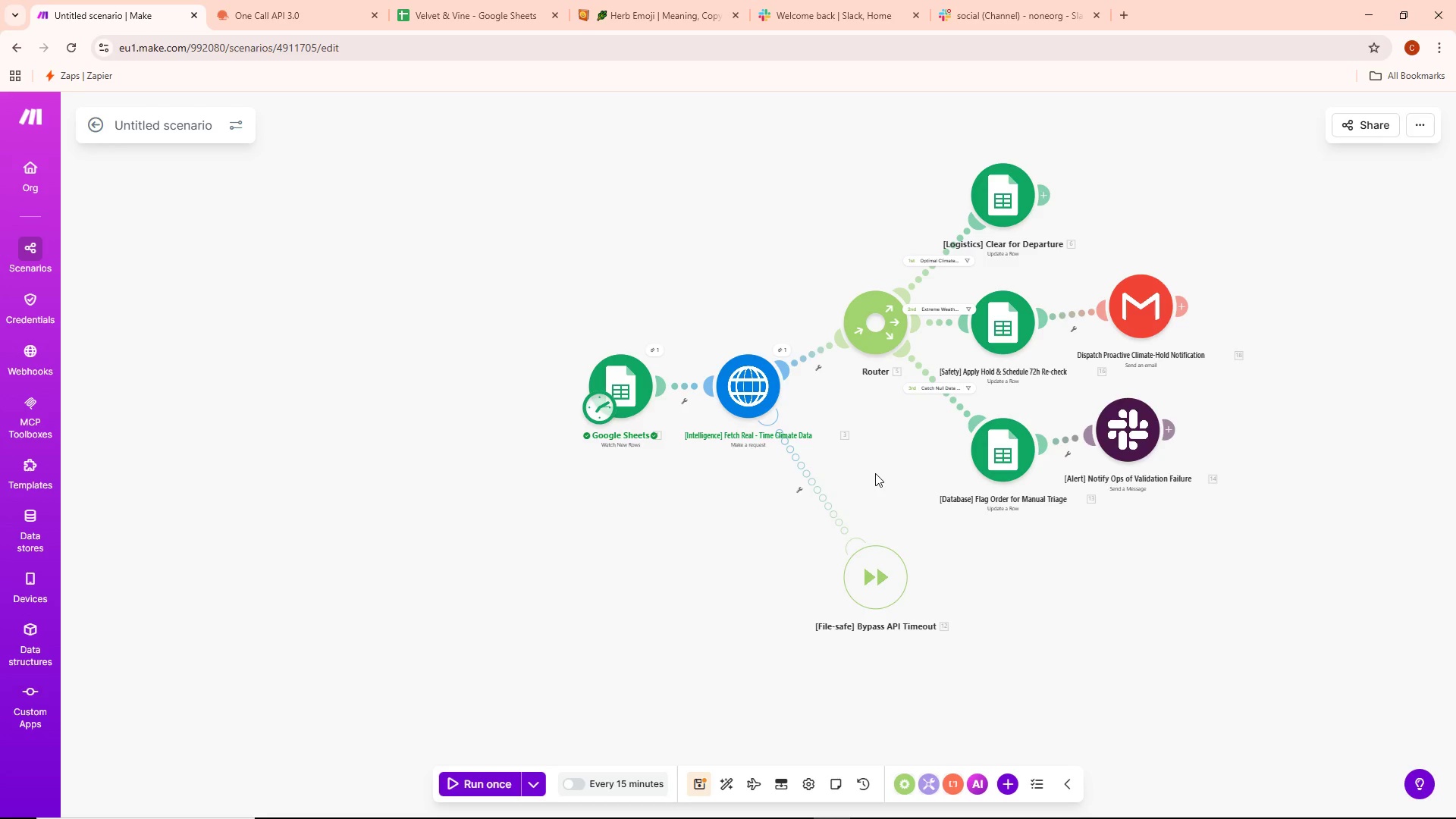 
left_click_drag(start_coordinate=[748, 179], to_coordinate=[382, 330])
 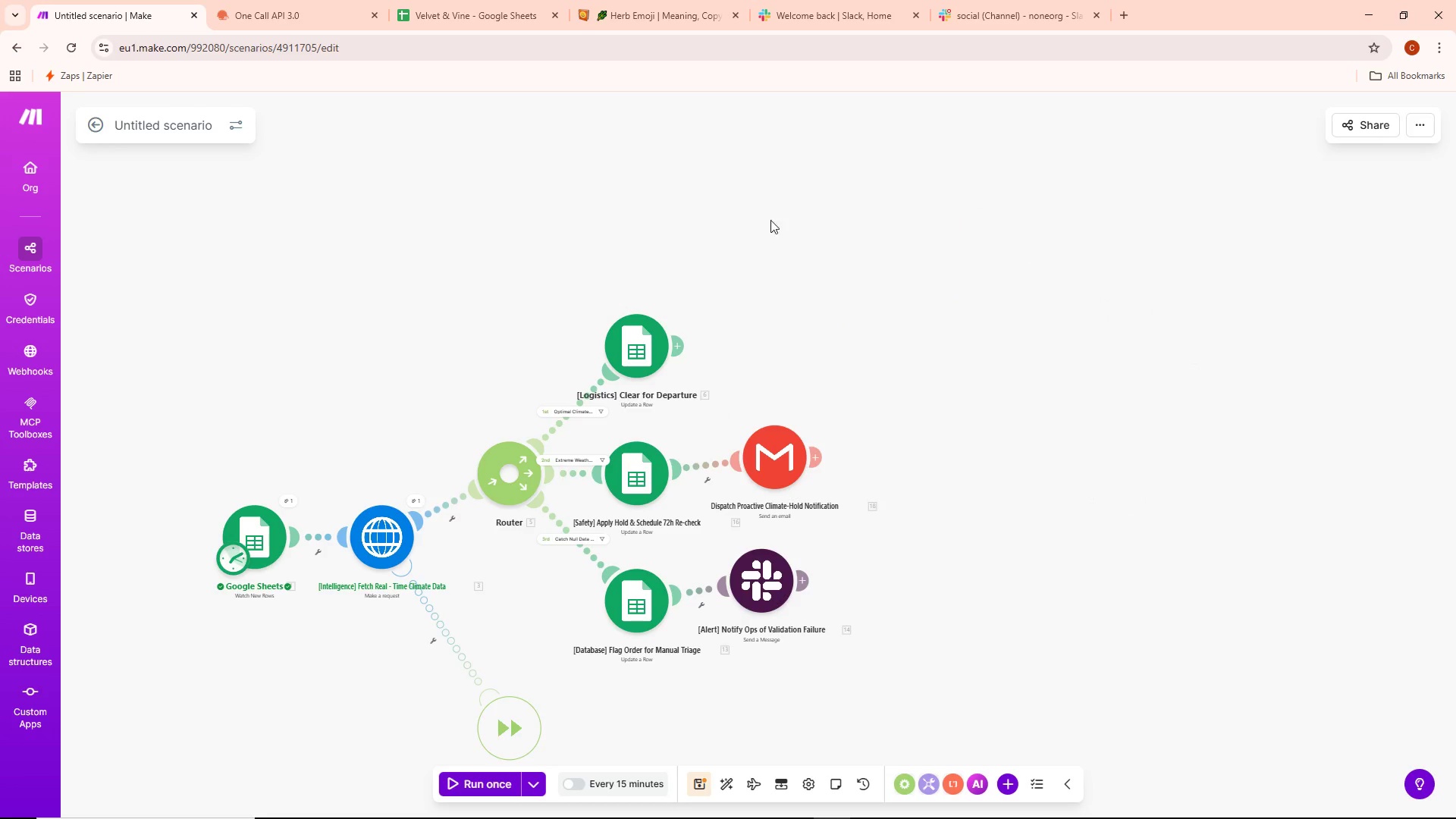 
left_click_drag(start_coordinate=[823, 224], to_coordinate=[1099, 133])
 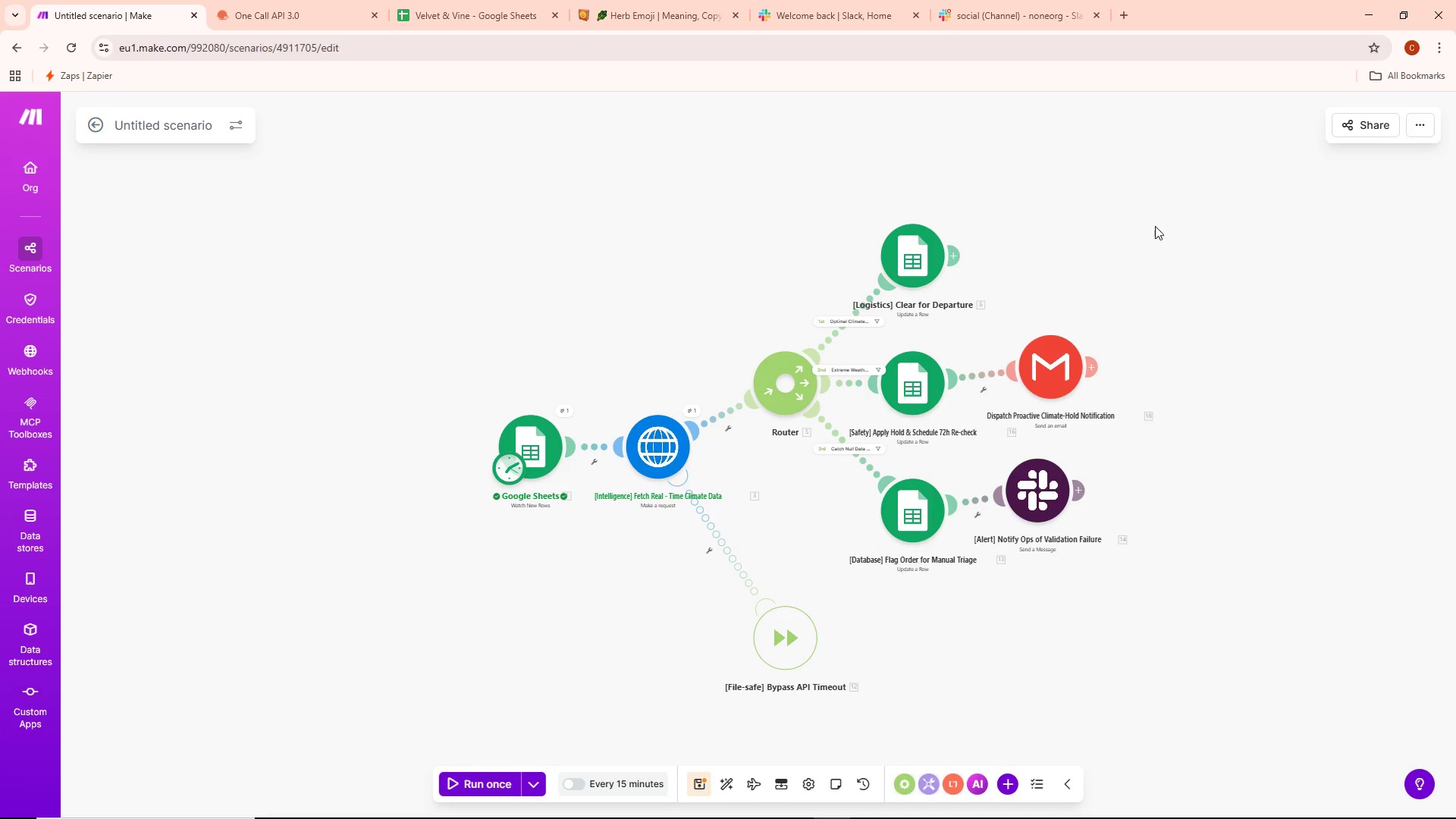 
left_click_drag(start_coordinate=[1197, 333], to_coordinate=[1144, 317])
 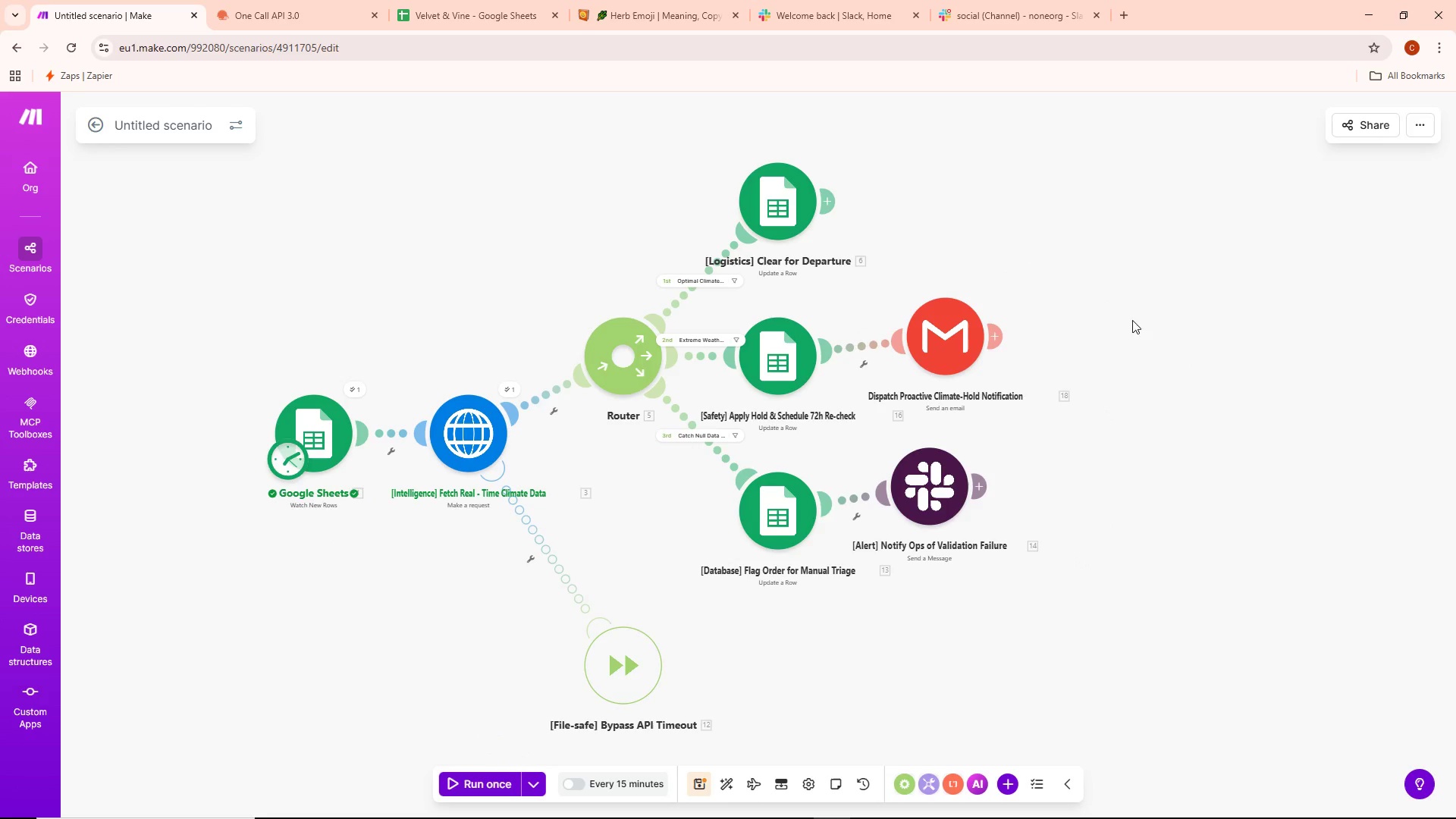 
scroll: coordinate [1185, 275], scroll_direction: up, amount: 1.0
 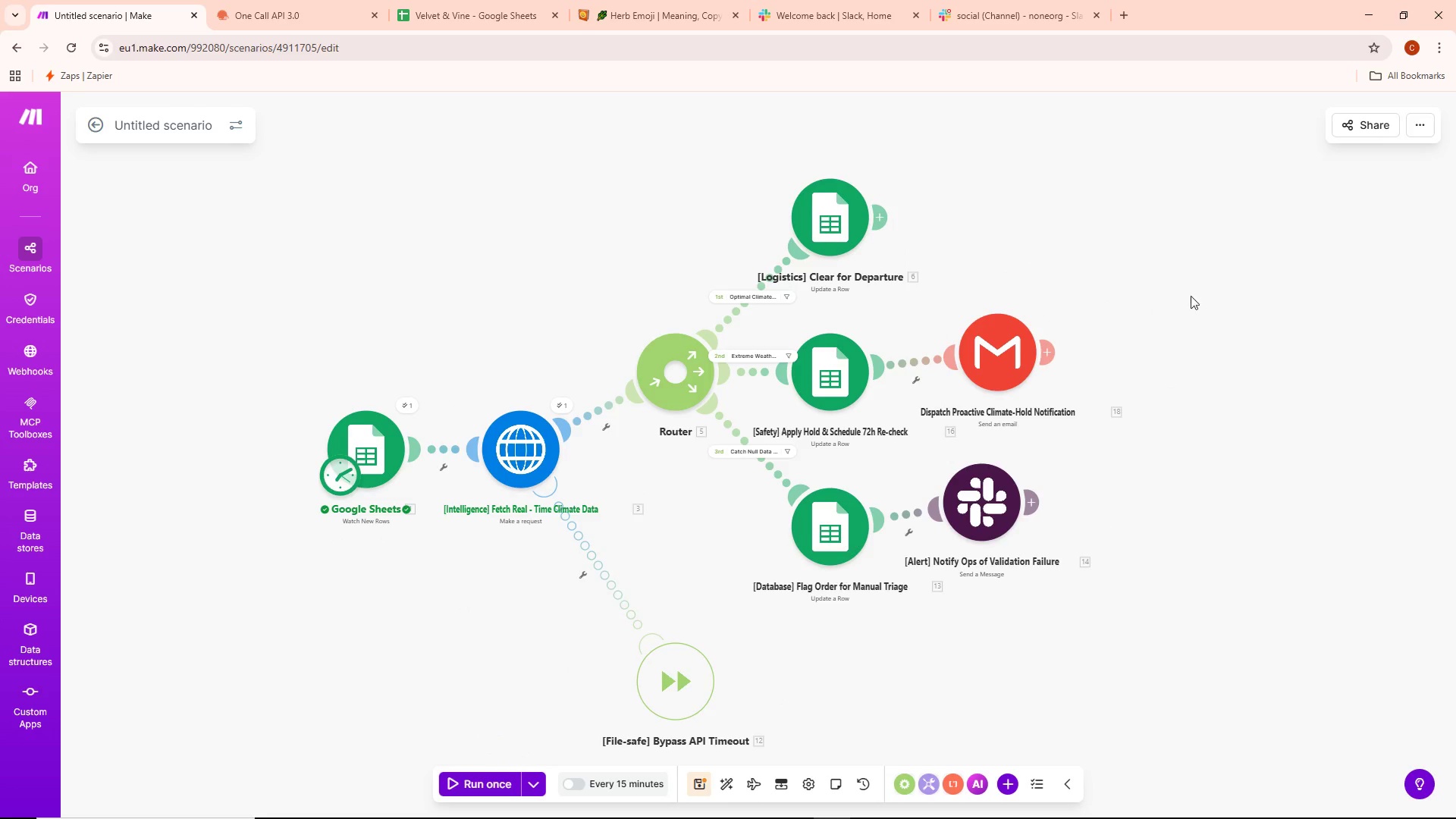 
key(Alt+AltLeft)
 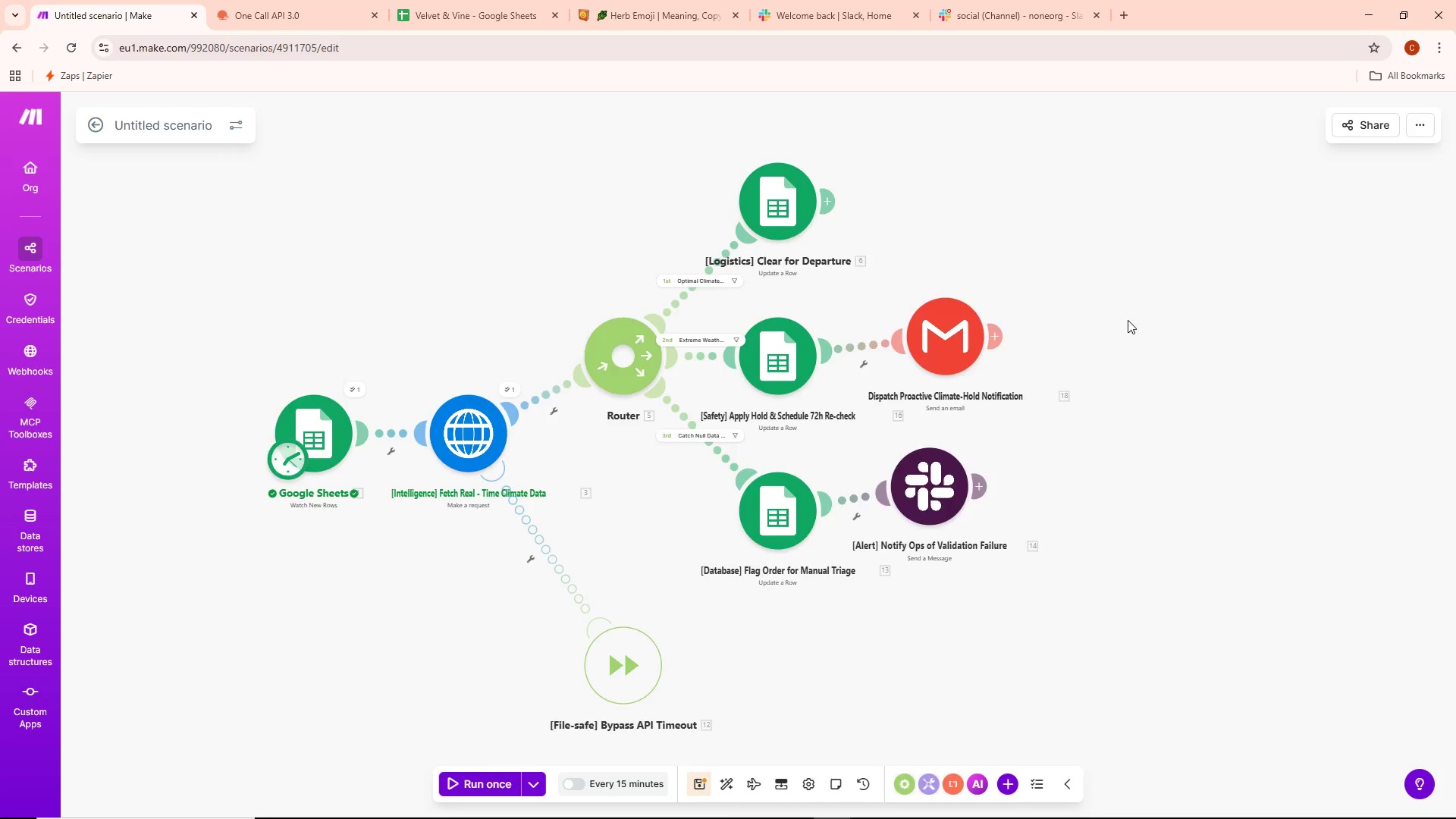 
key(Alt+Tab)